 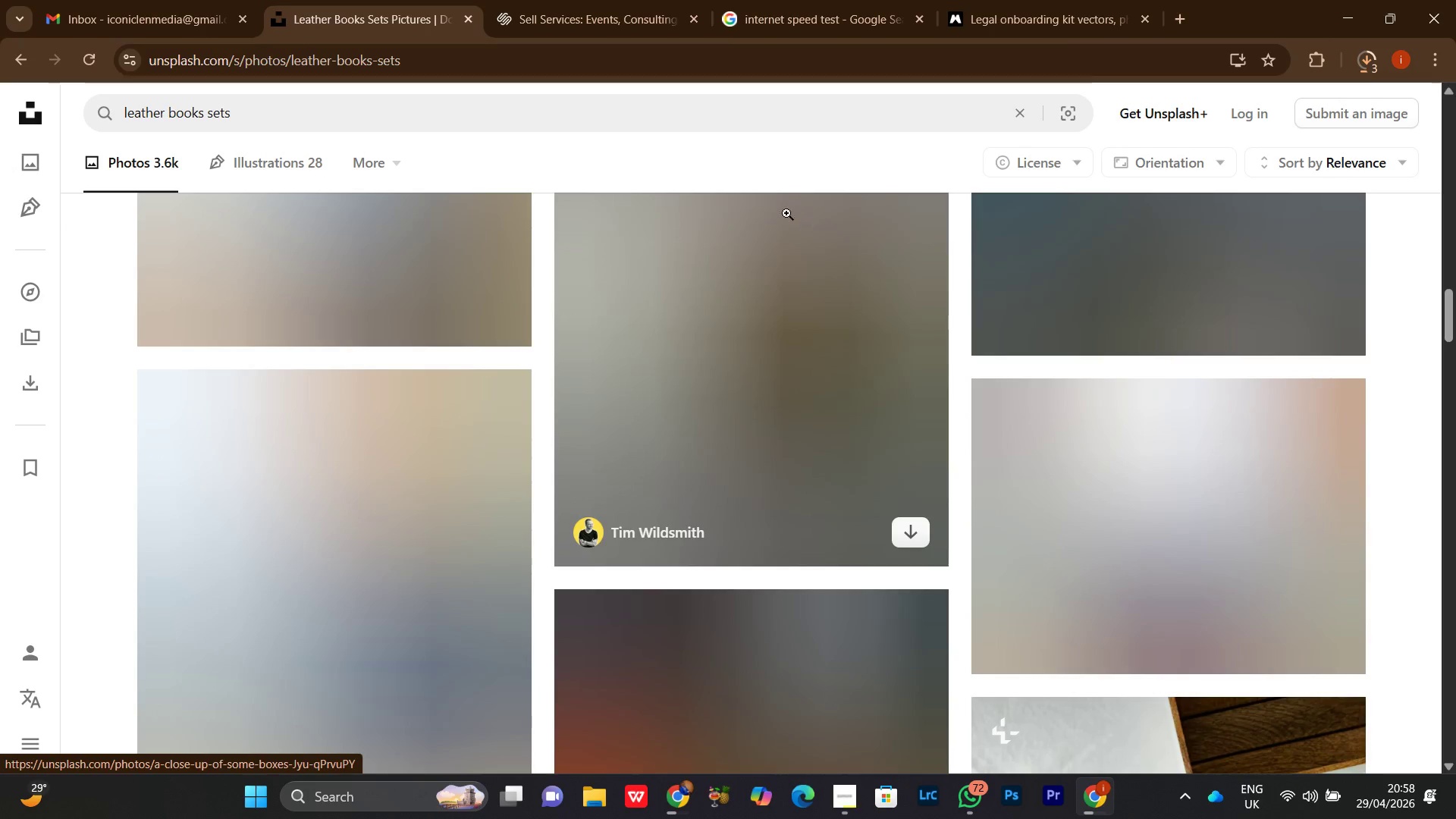 
left_click([819, 0])
 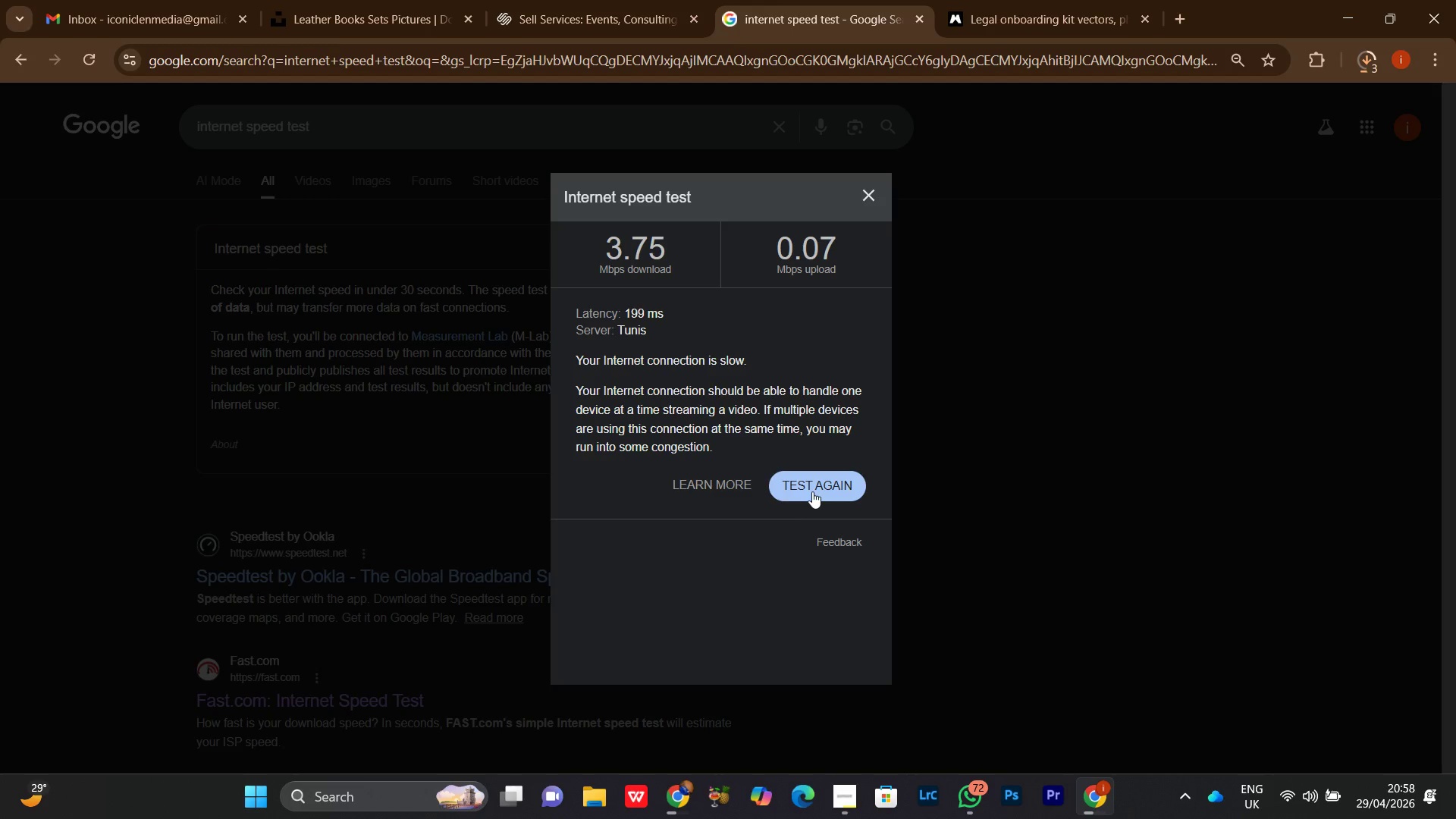 
left_click([811, 496])
 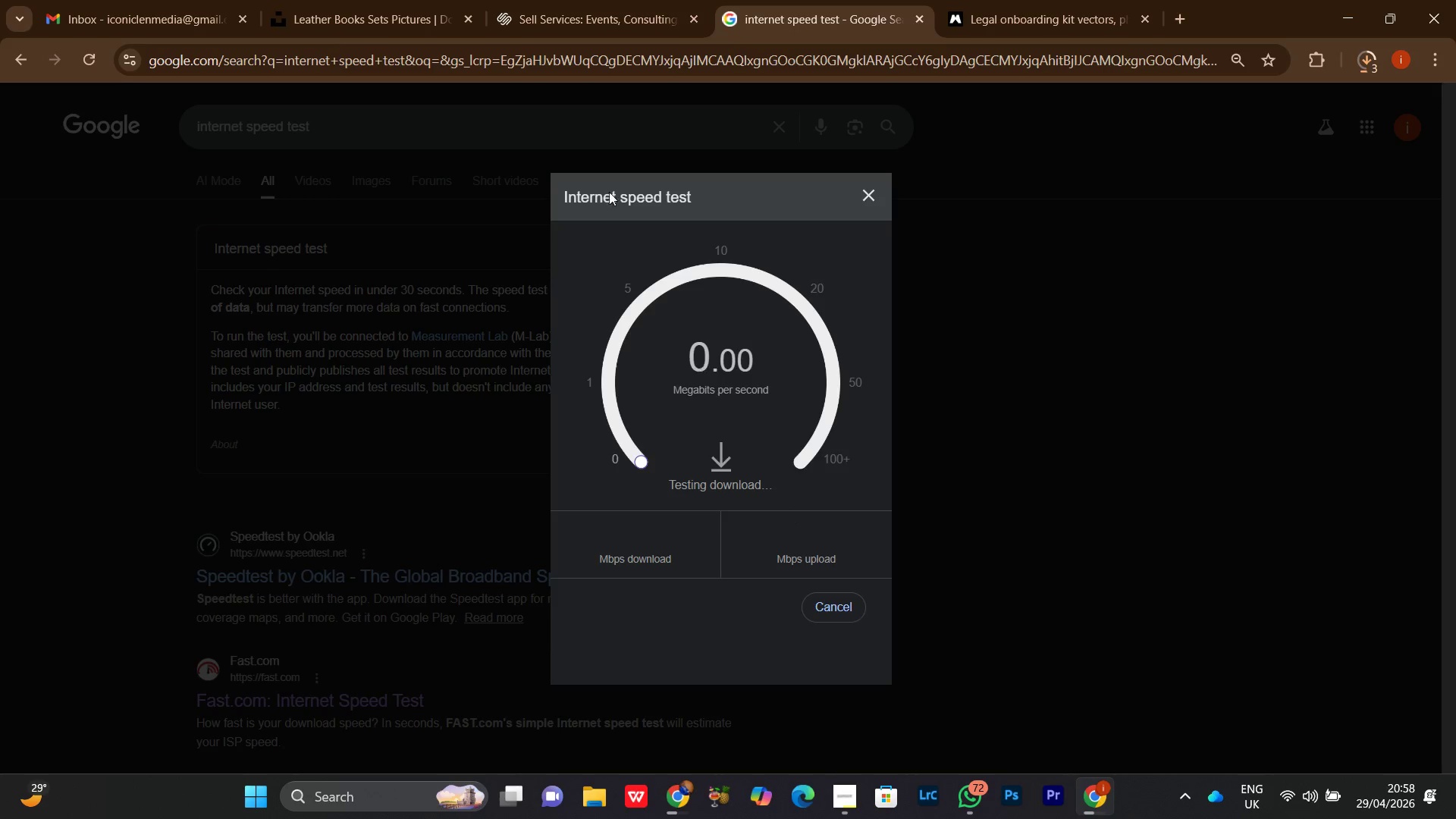 
wait(12.73)
 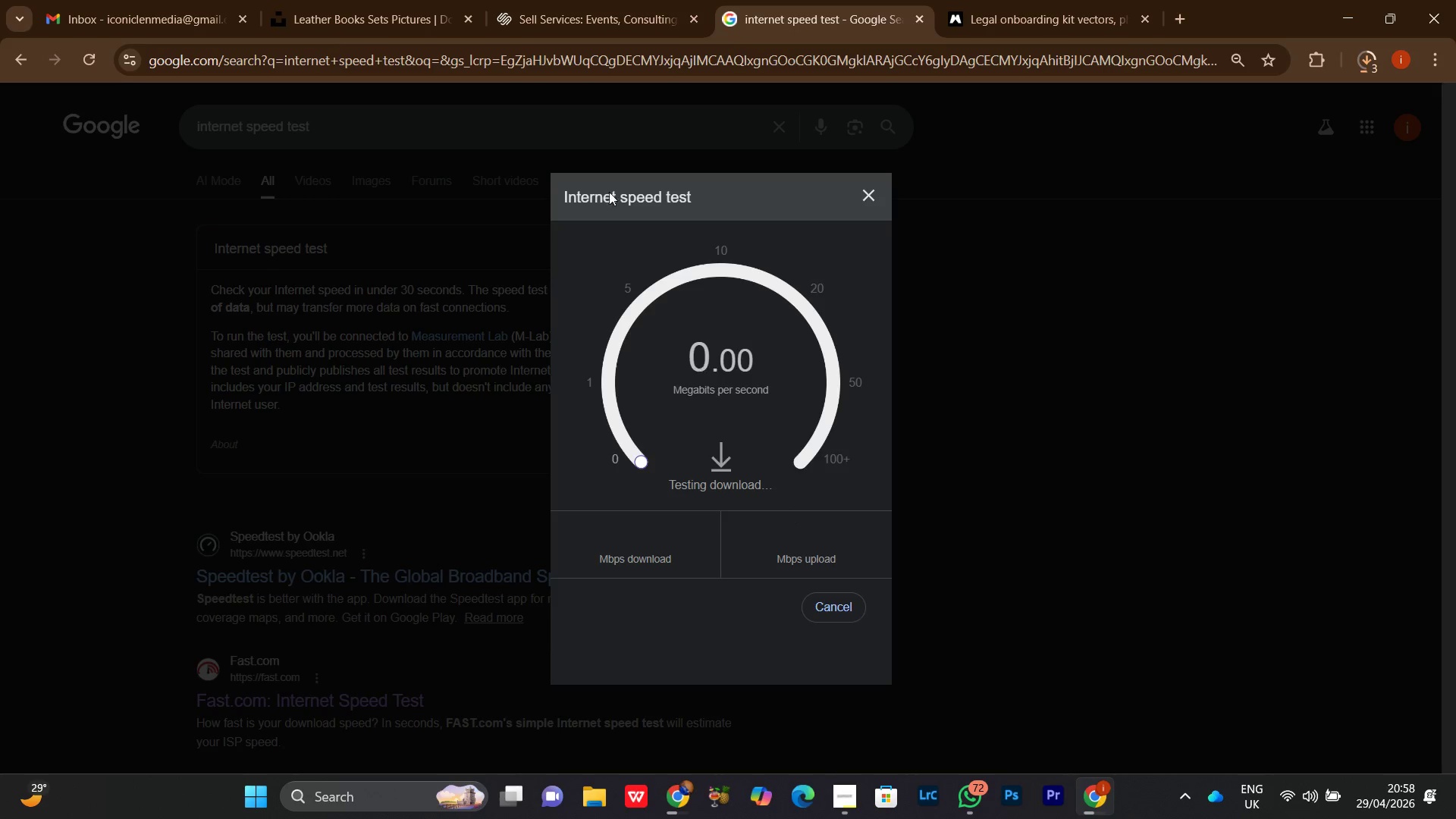 
left_click([556, 0])
 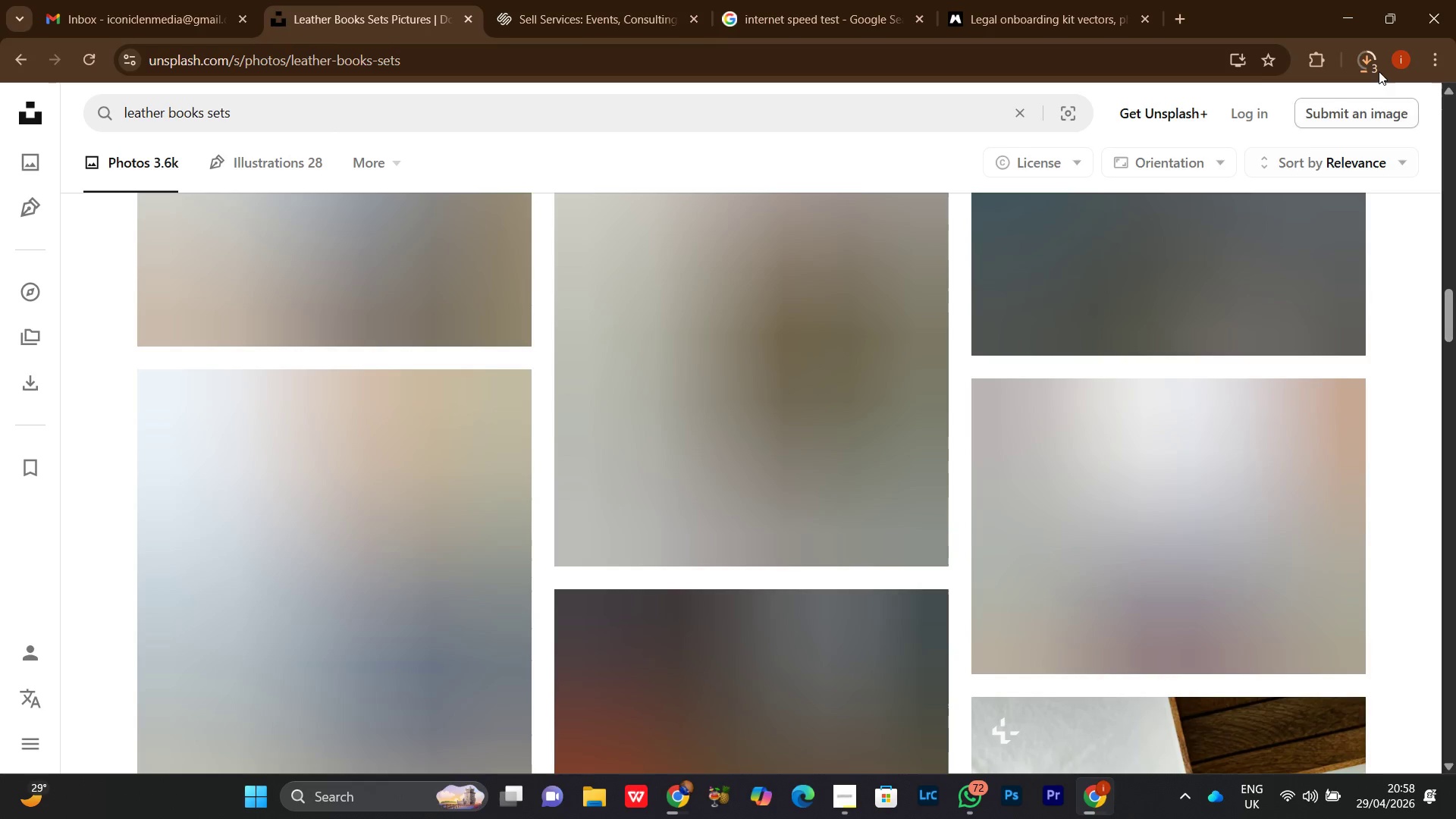 
left_click([1364, 58])
 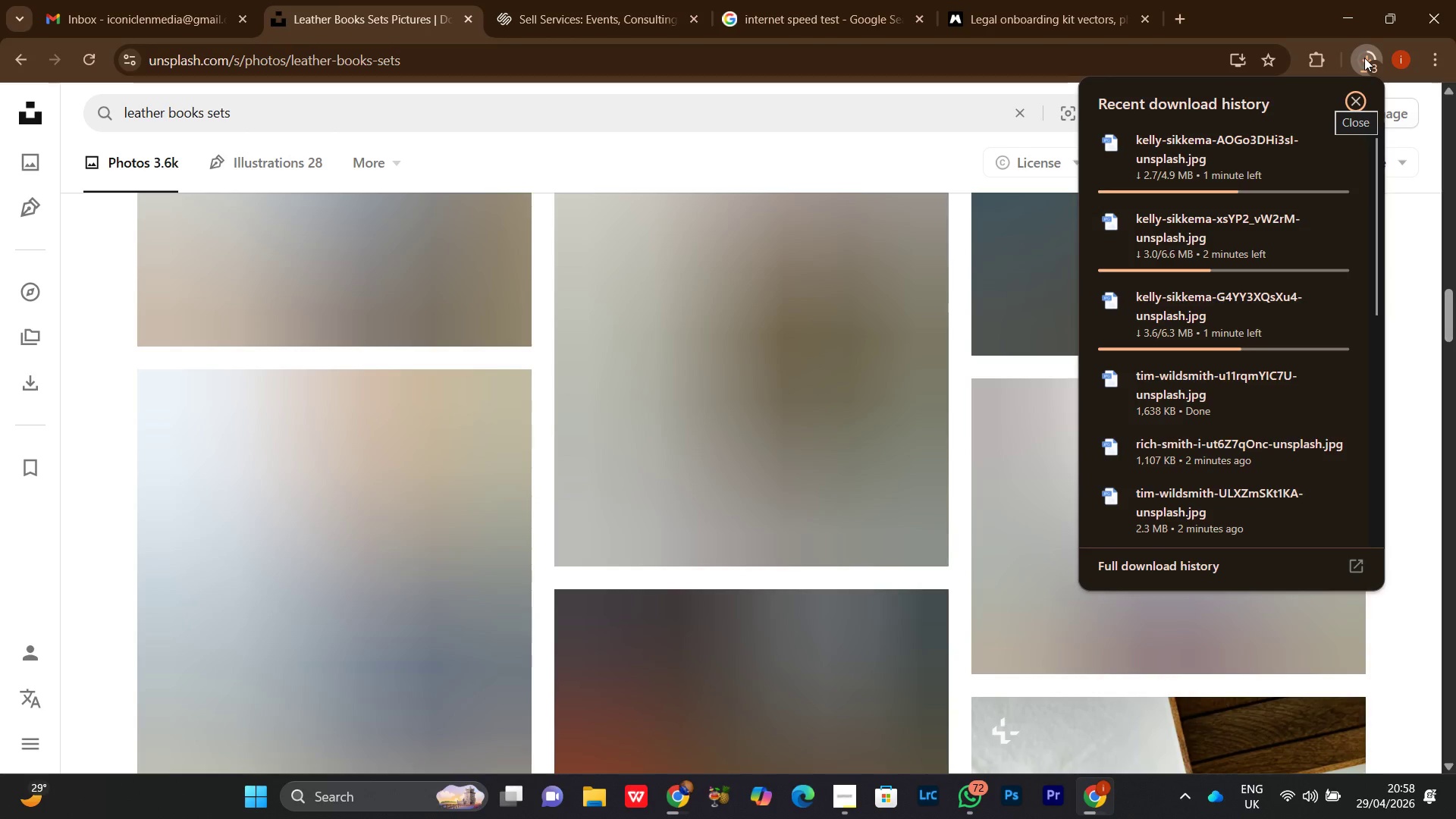 
left_click([1364, 58])
 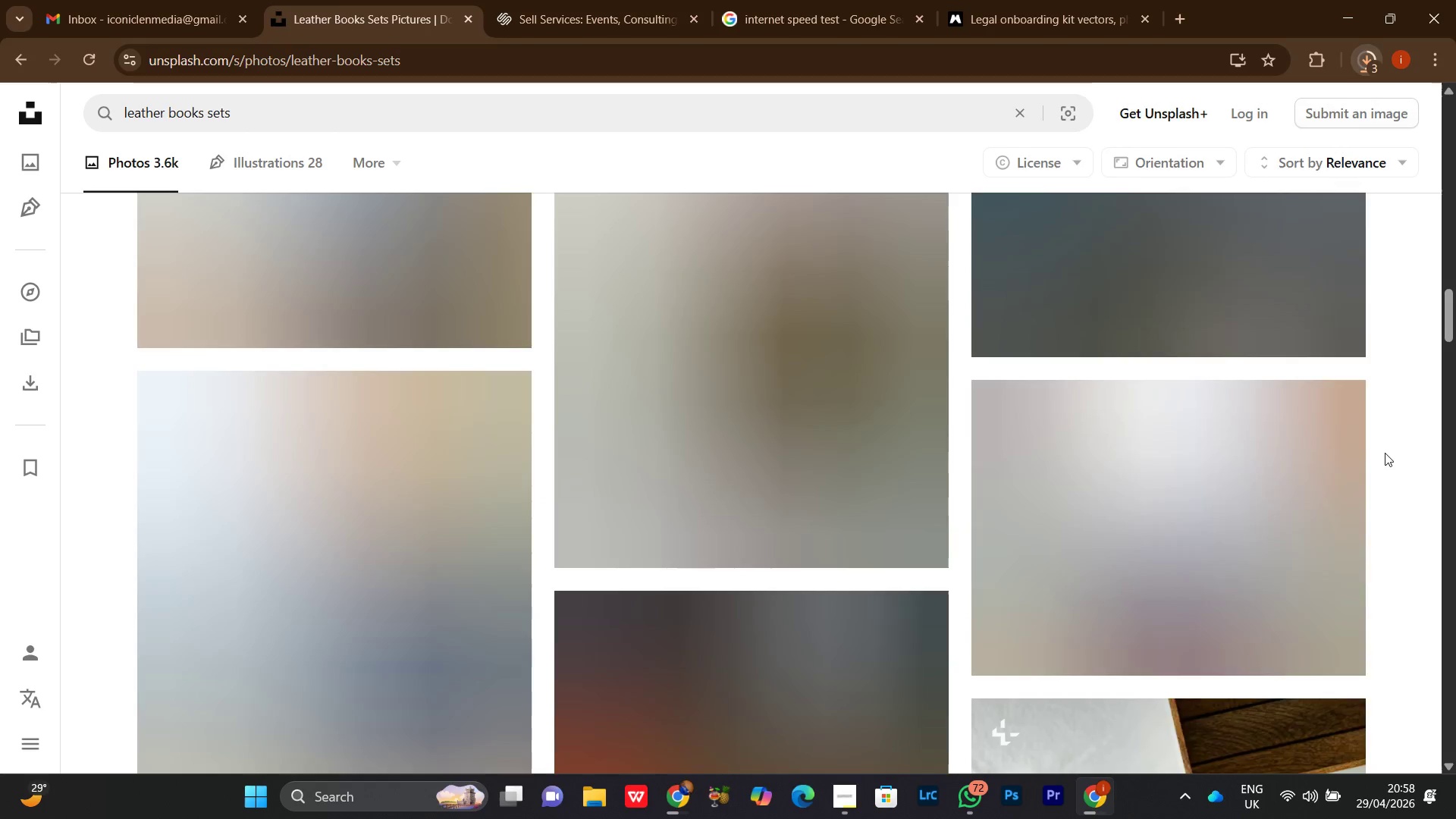 
scroll: coordinate [1390, 459], scroll_direction: up, amount: 28.0
 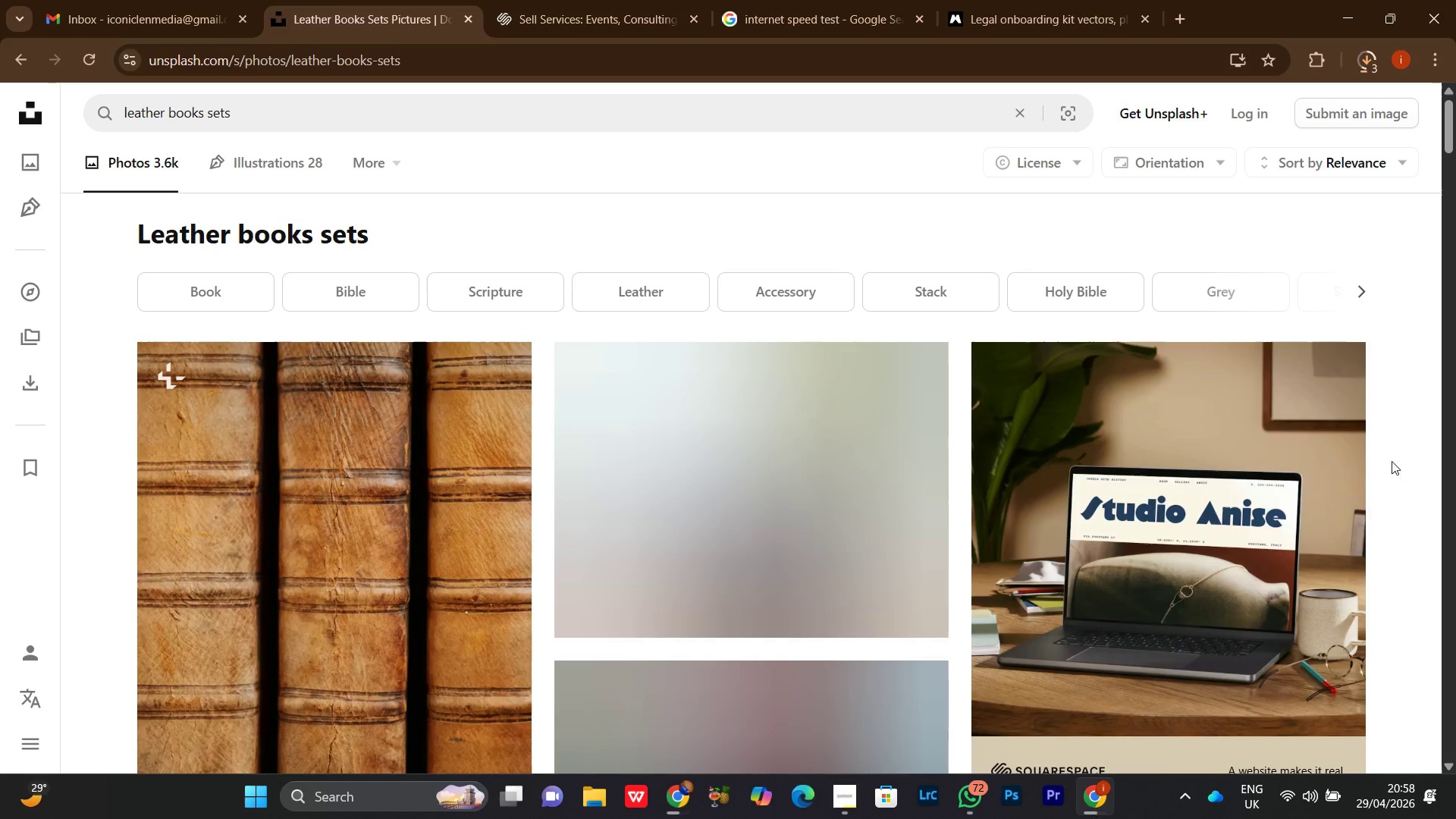 
scroll: coordinate [1393, 462], scroll_direction: down, amount: 8.0
 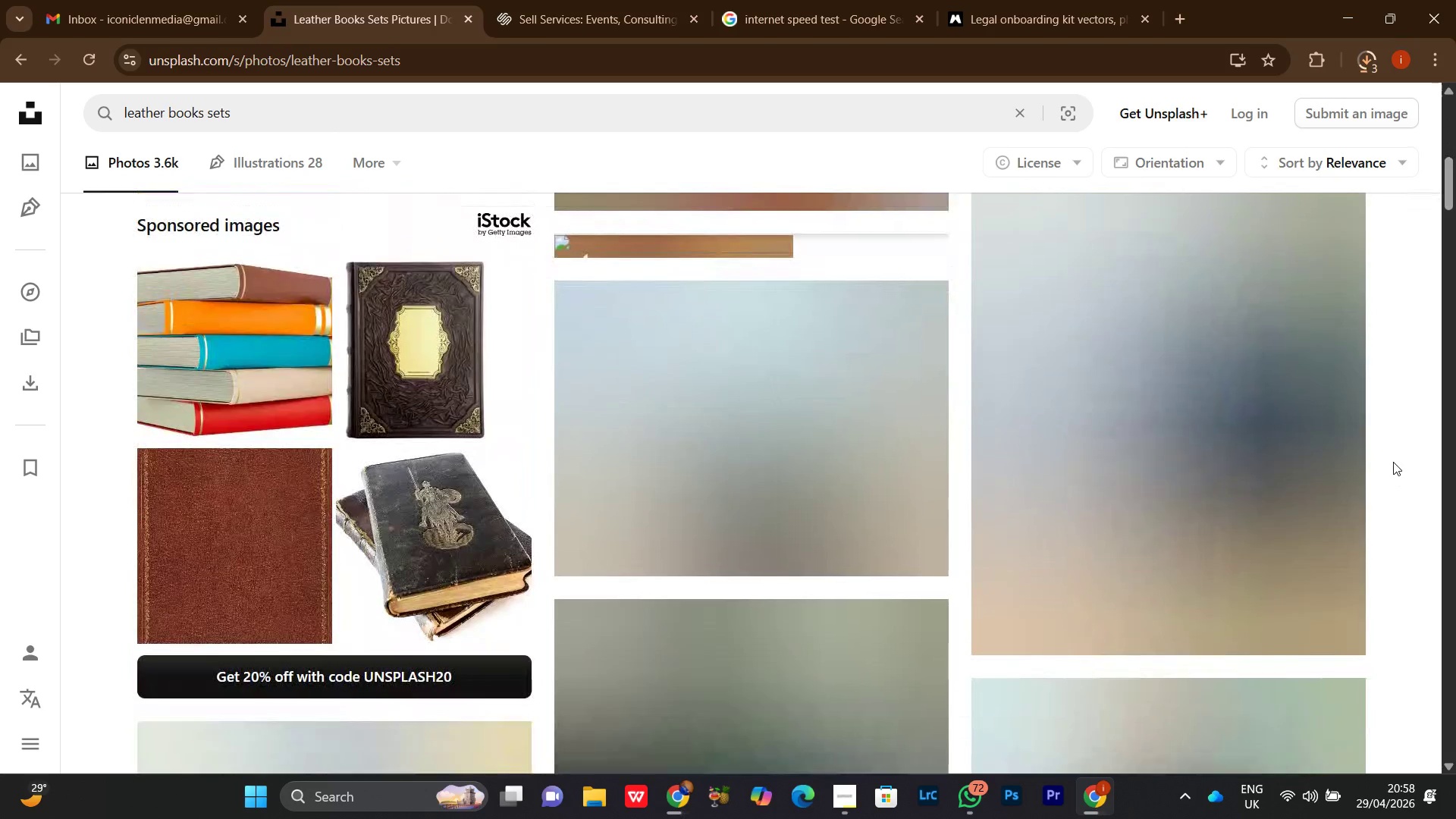 
scroll: coordinate [1393, 462], scroll_direction: up, amount: 6.0
 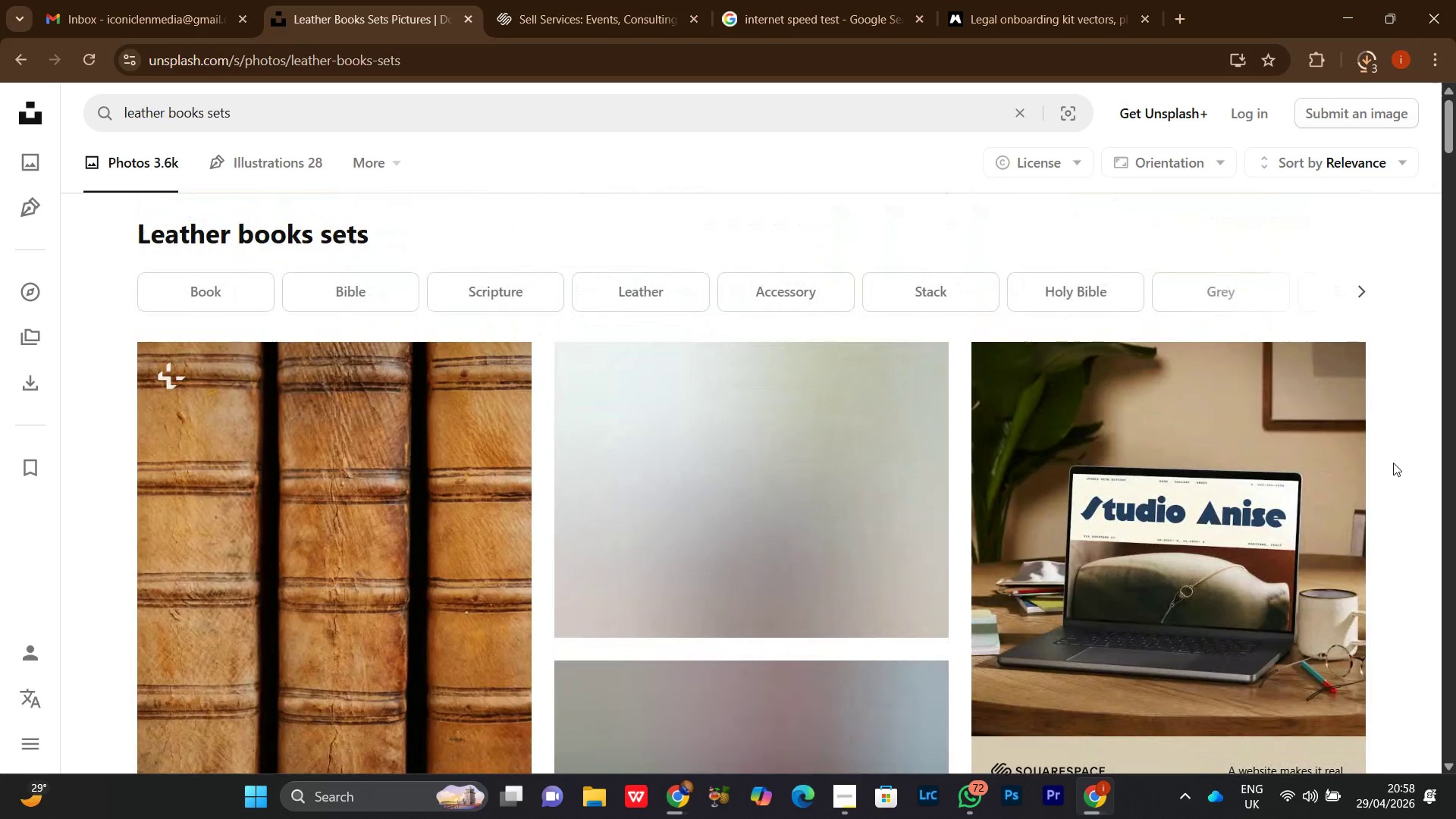 
scroll: coordinate [1392, 472], scroll_direction: down, amount: 29.0
 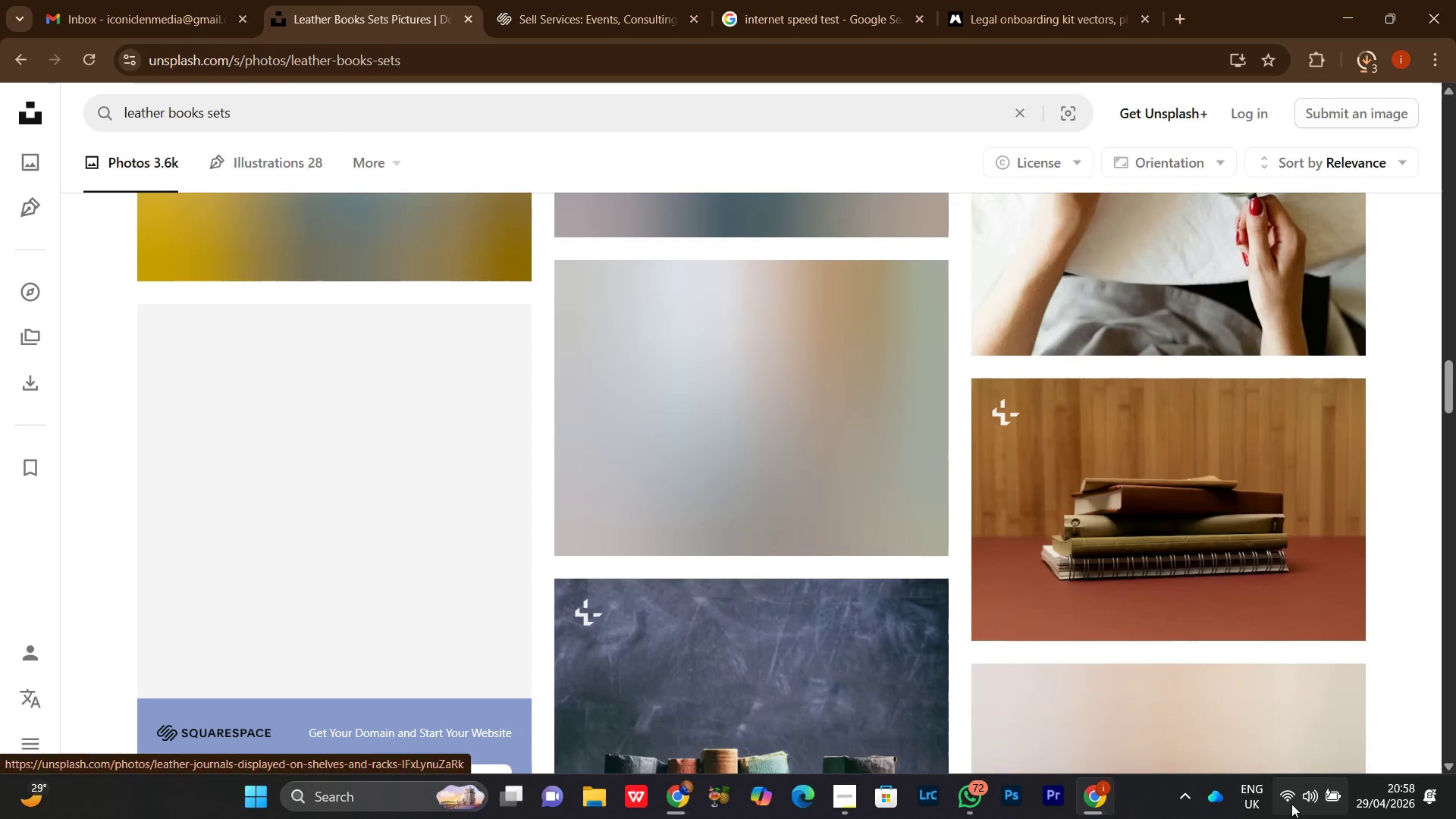 
left_click([1283, 799])
 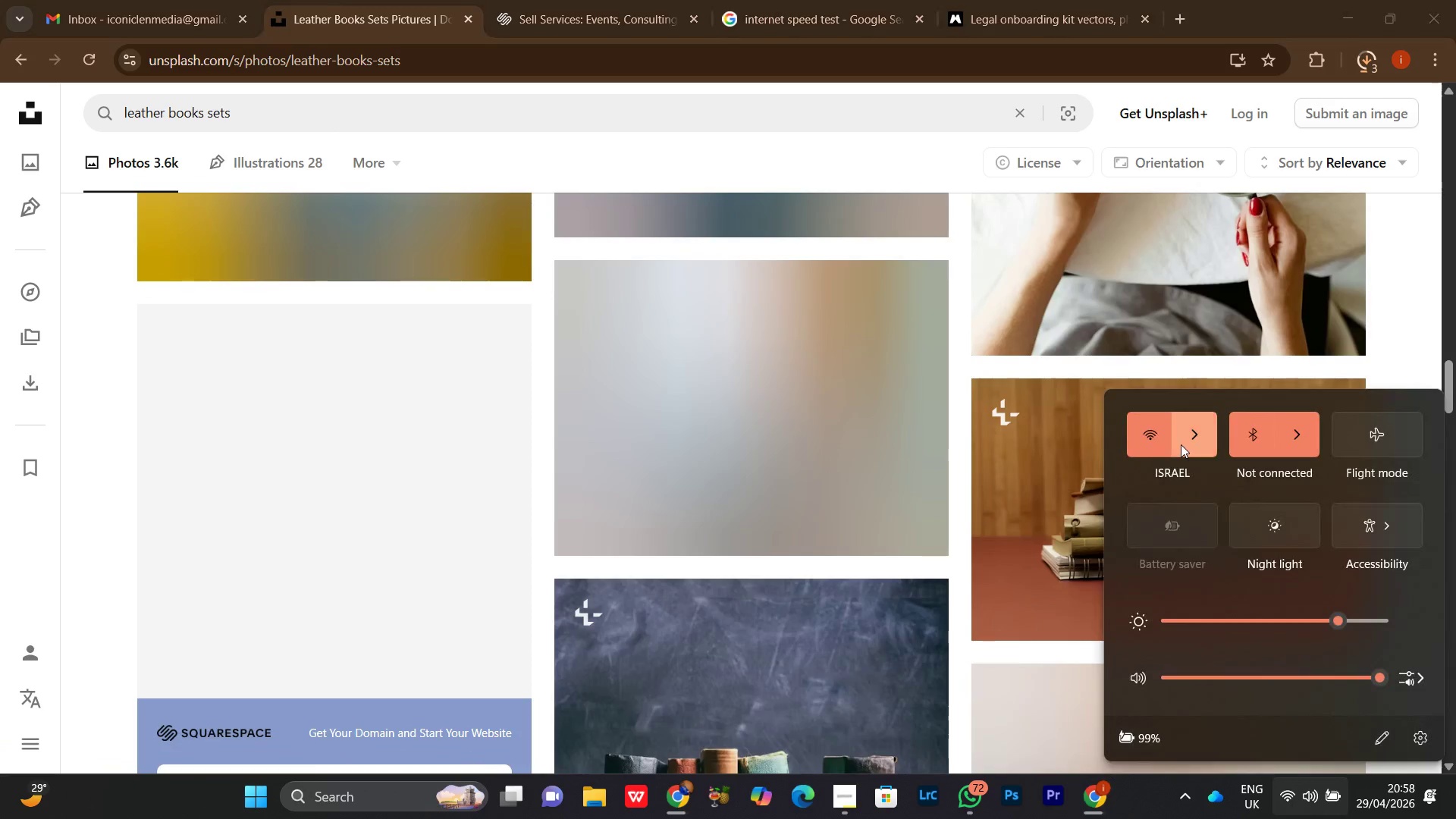 
left_click([1180, 442])
 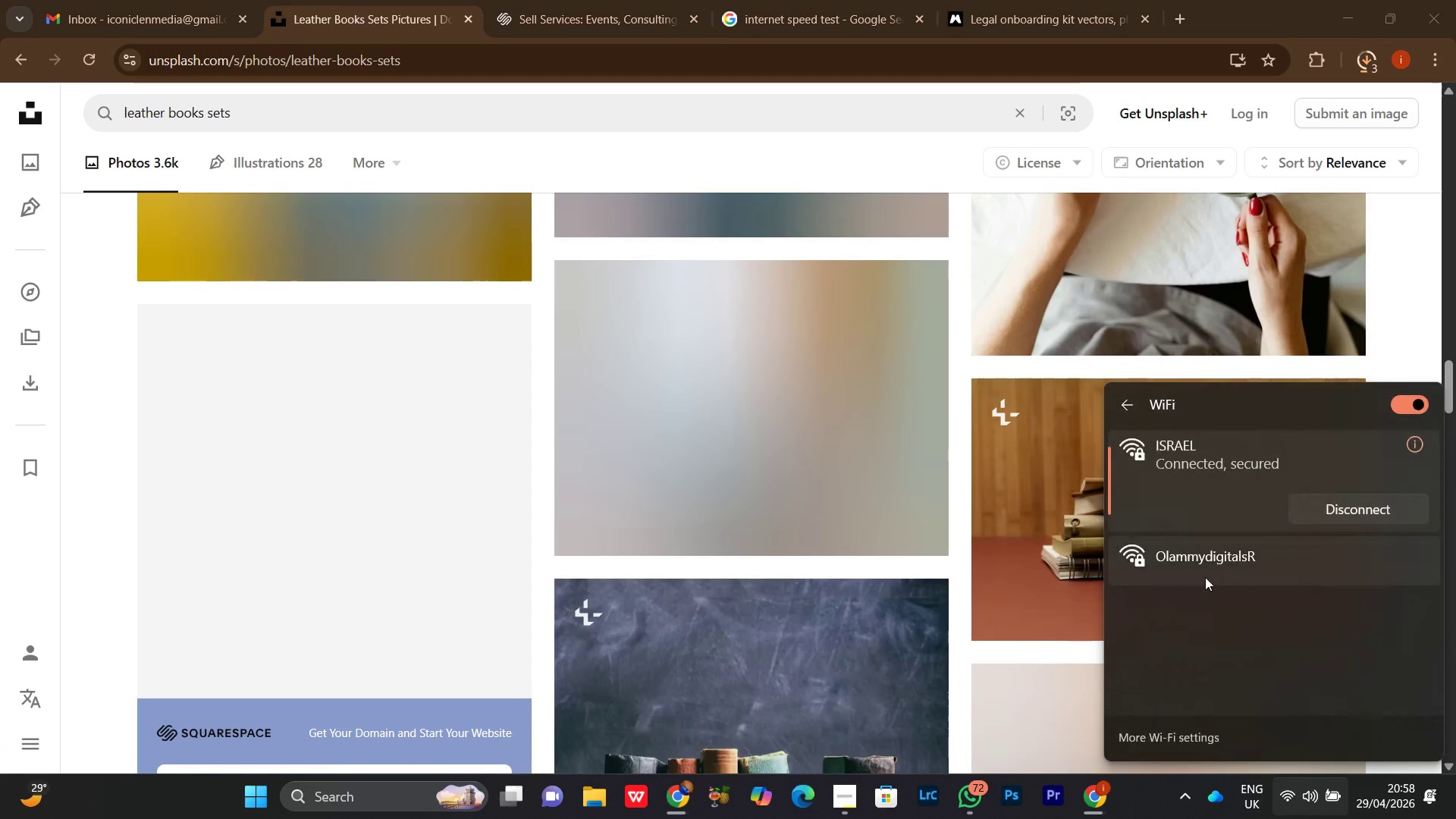 
left_click([1205, 577])
 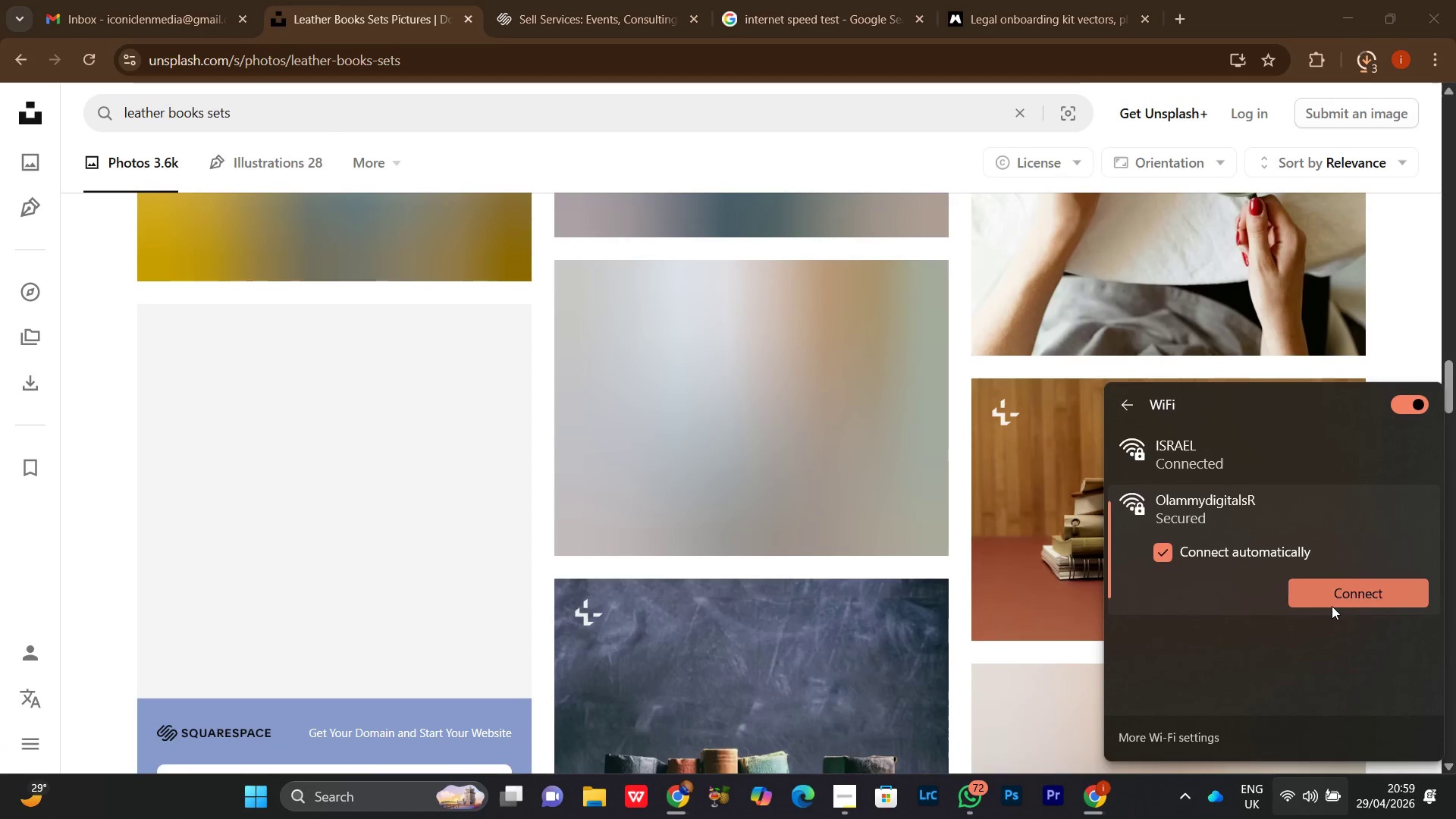 
left_click([1332, 606])
 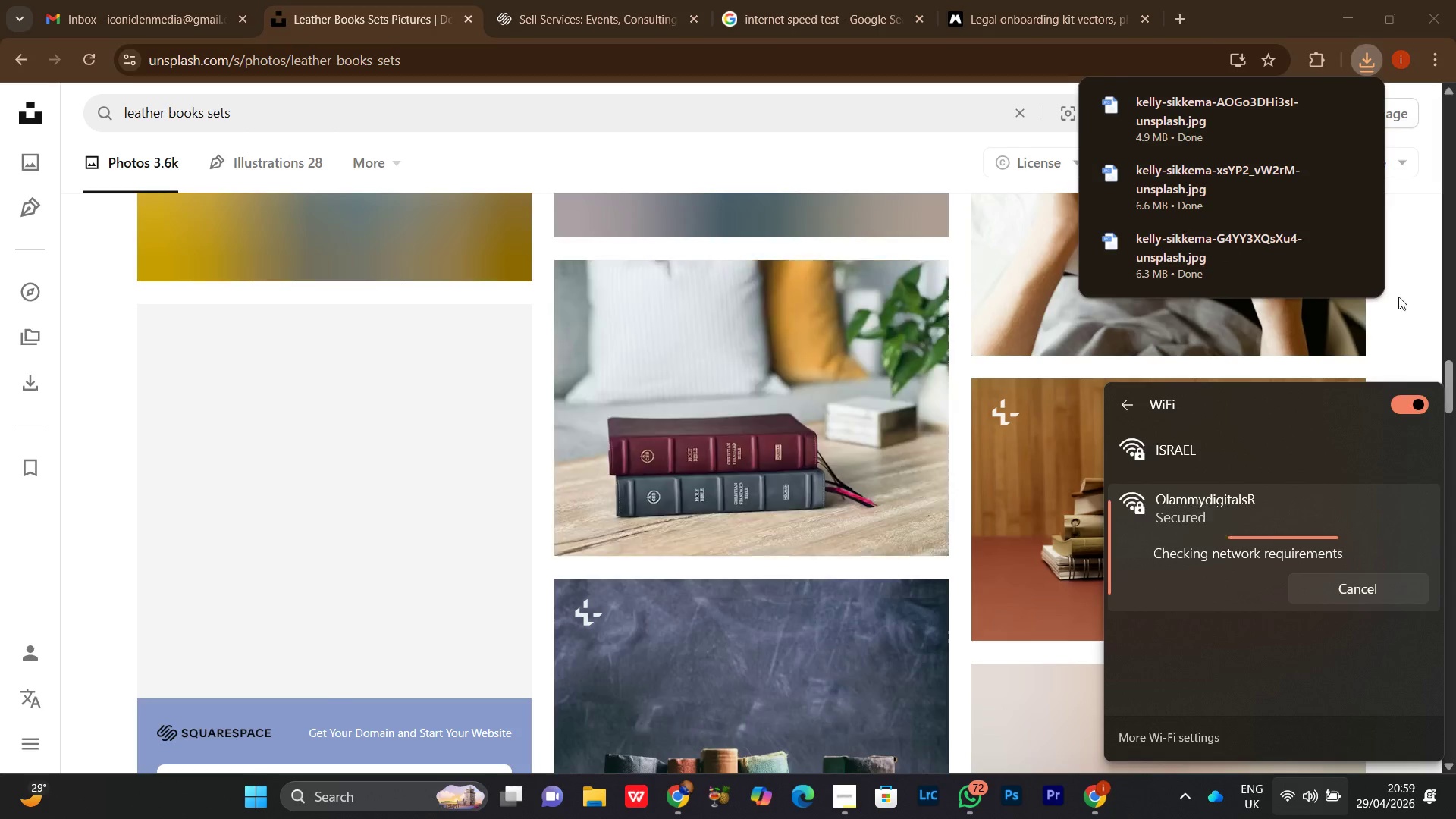 
wait(6.16)
 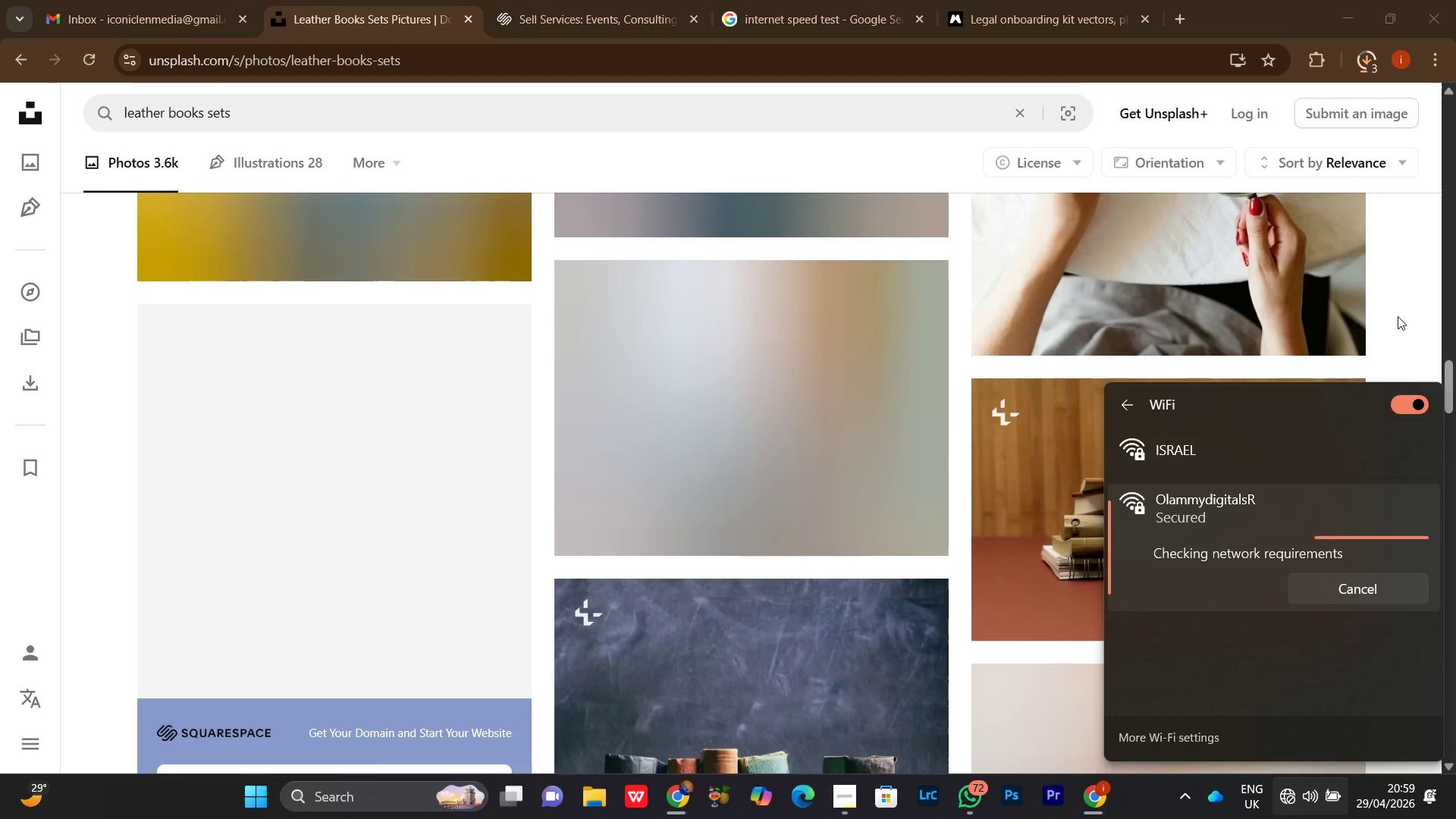 
scroll: coordinate [943, 701], scroll_direction: down, amount: 4.0
 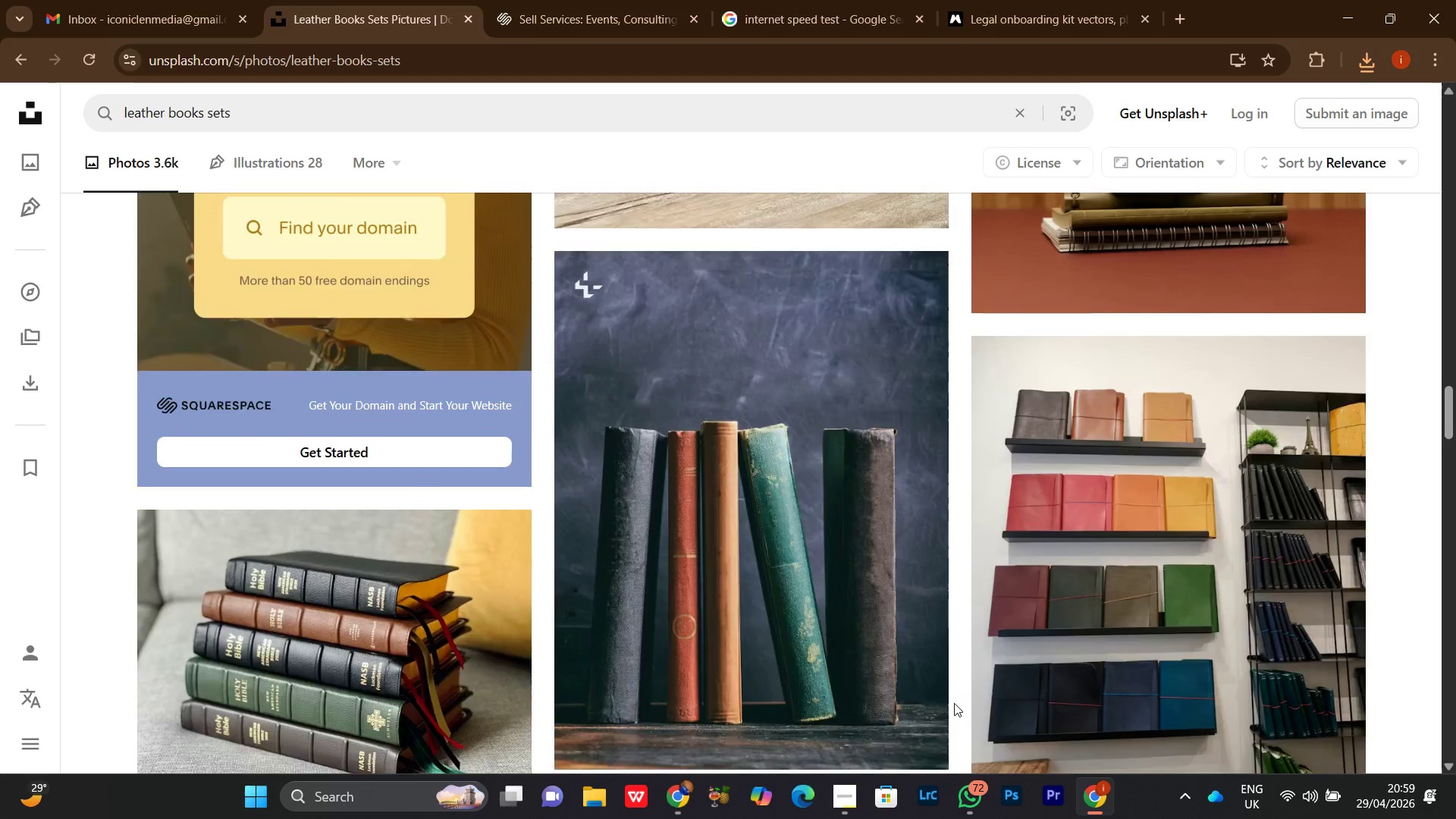 
scroll: coordinate [954, 694], scroll_direction: up, amount: 5.0
 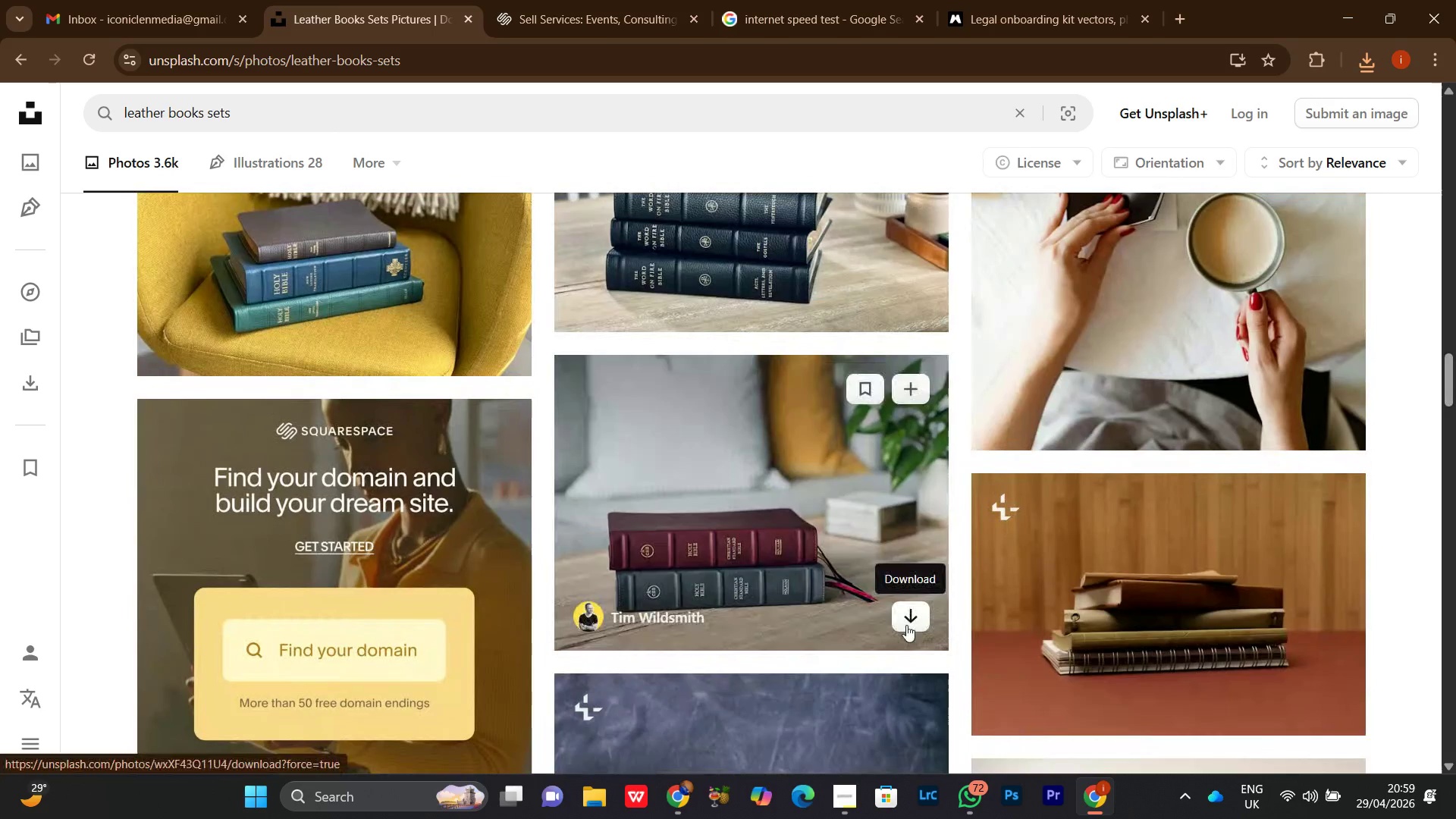 
left_click([907, 623])
 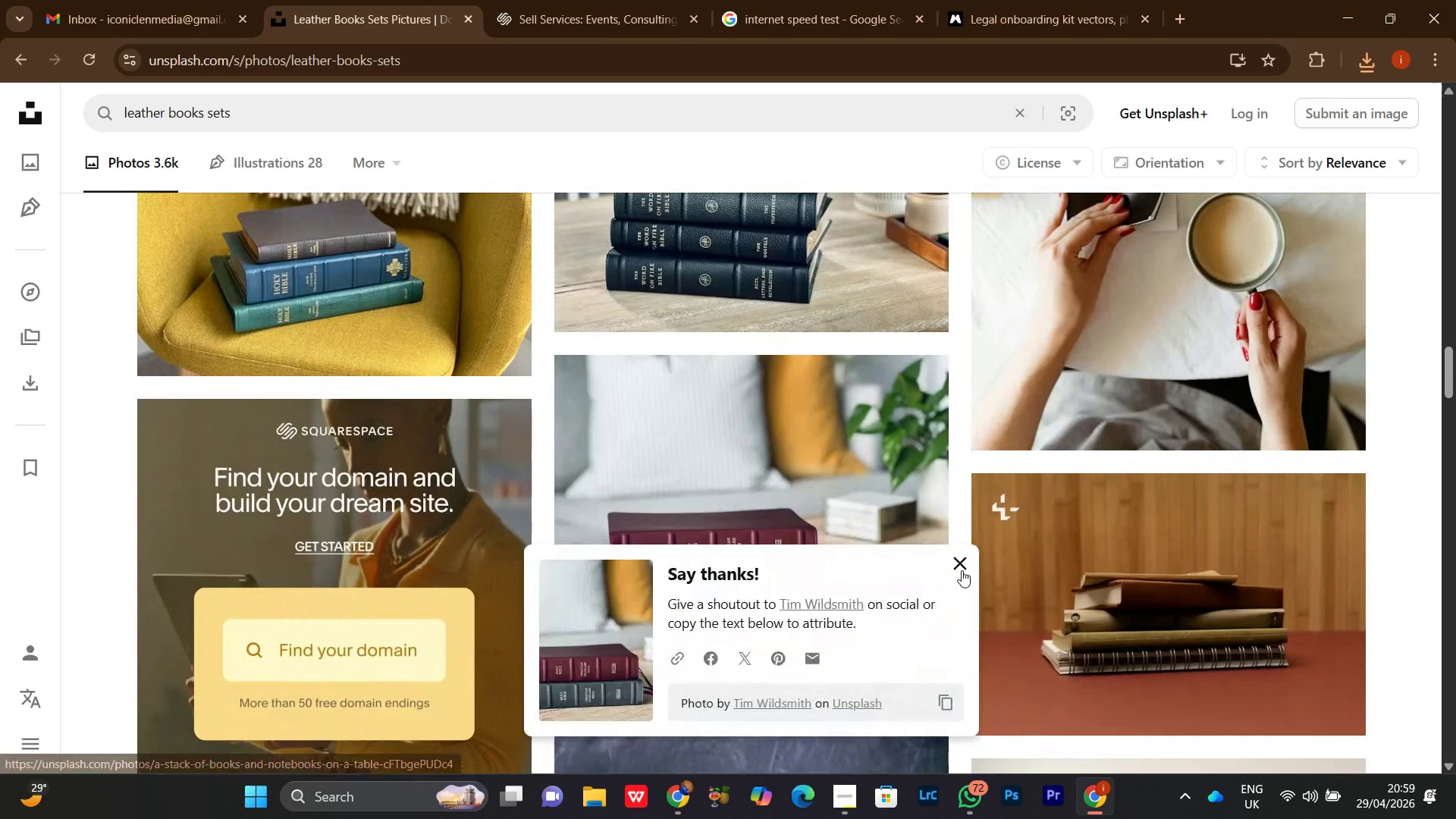 
left_click([962, 567])
 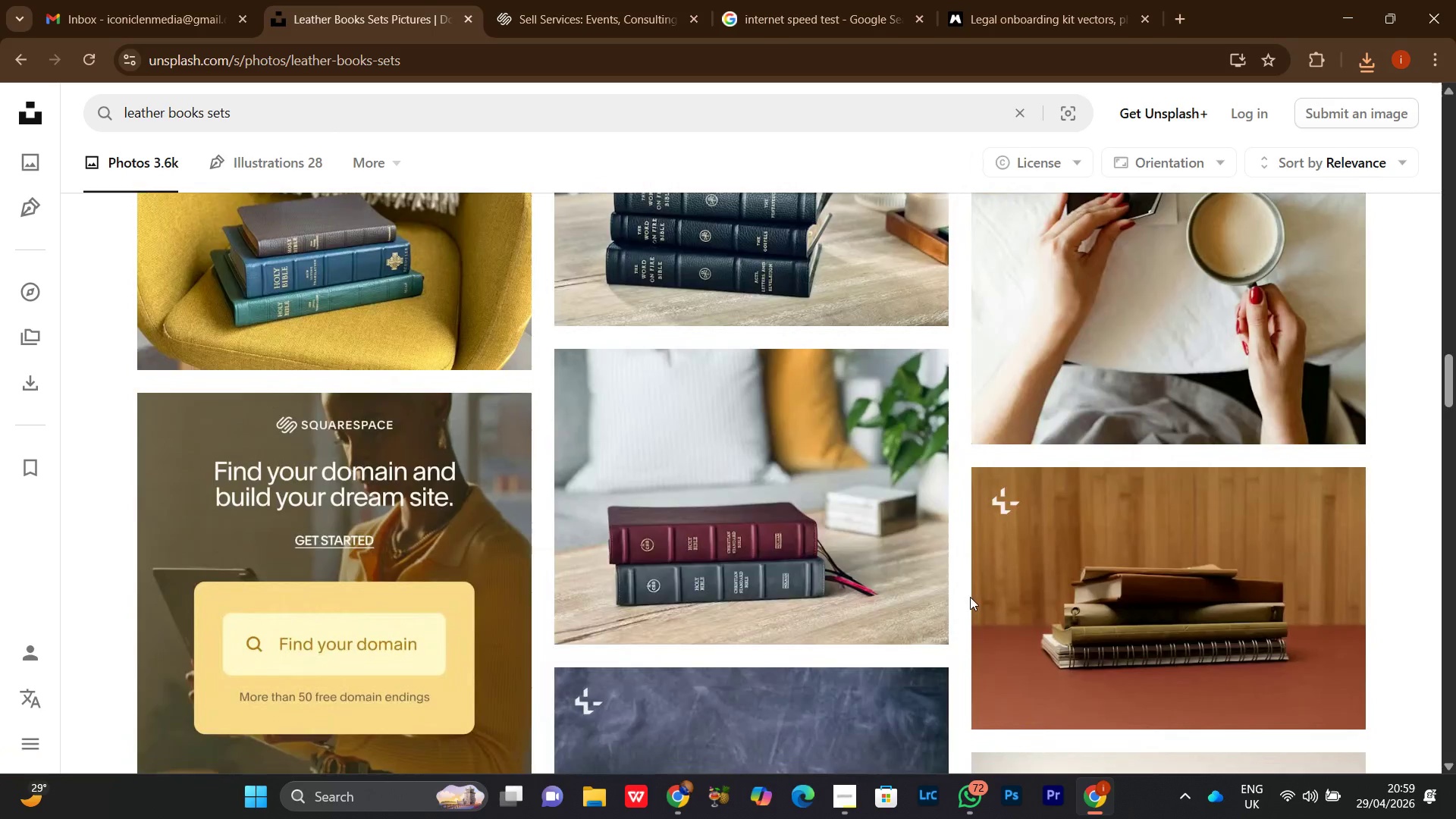 
scroll: coordinate [977, 620], scroll_direction: down, amount: 9.0
 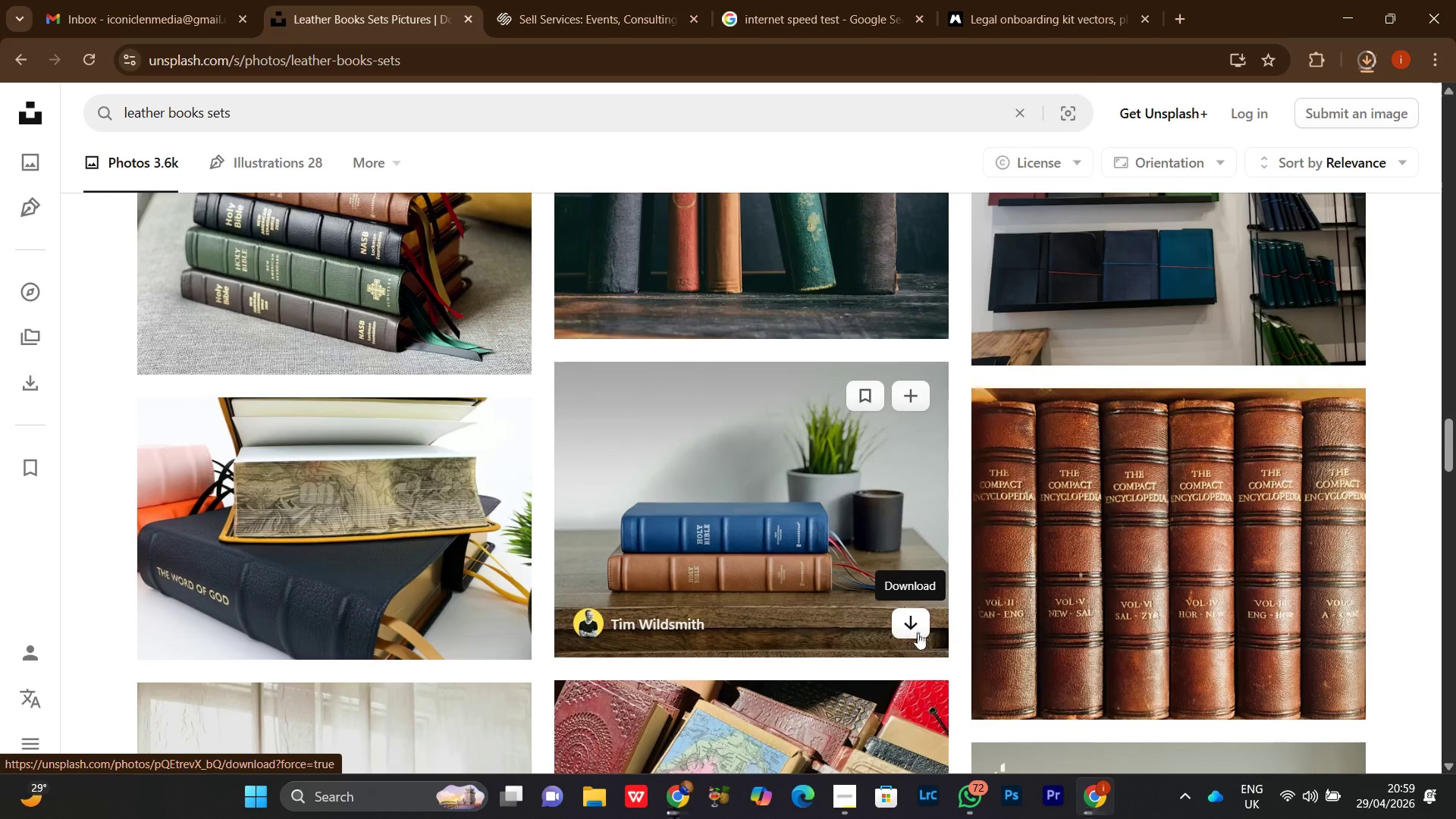 
left_click([918, 623])
 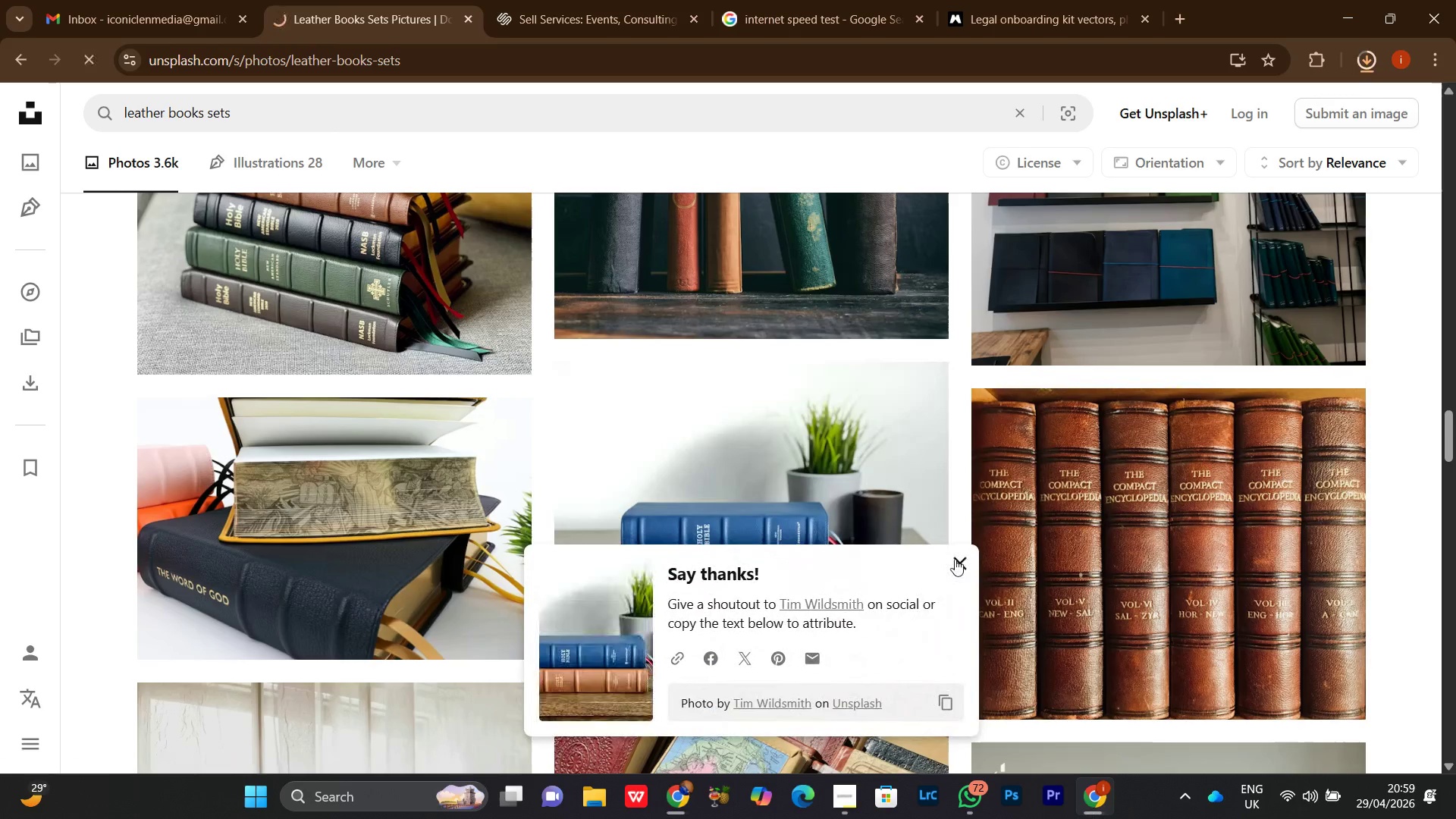 
left_click([955, 559])
 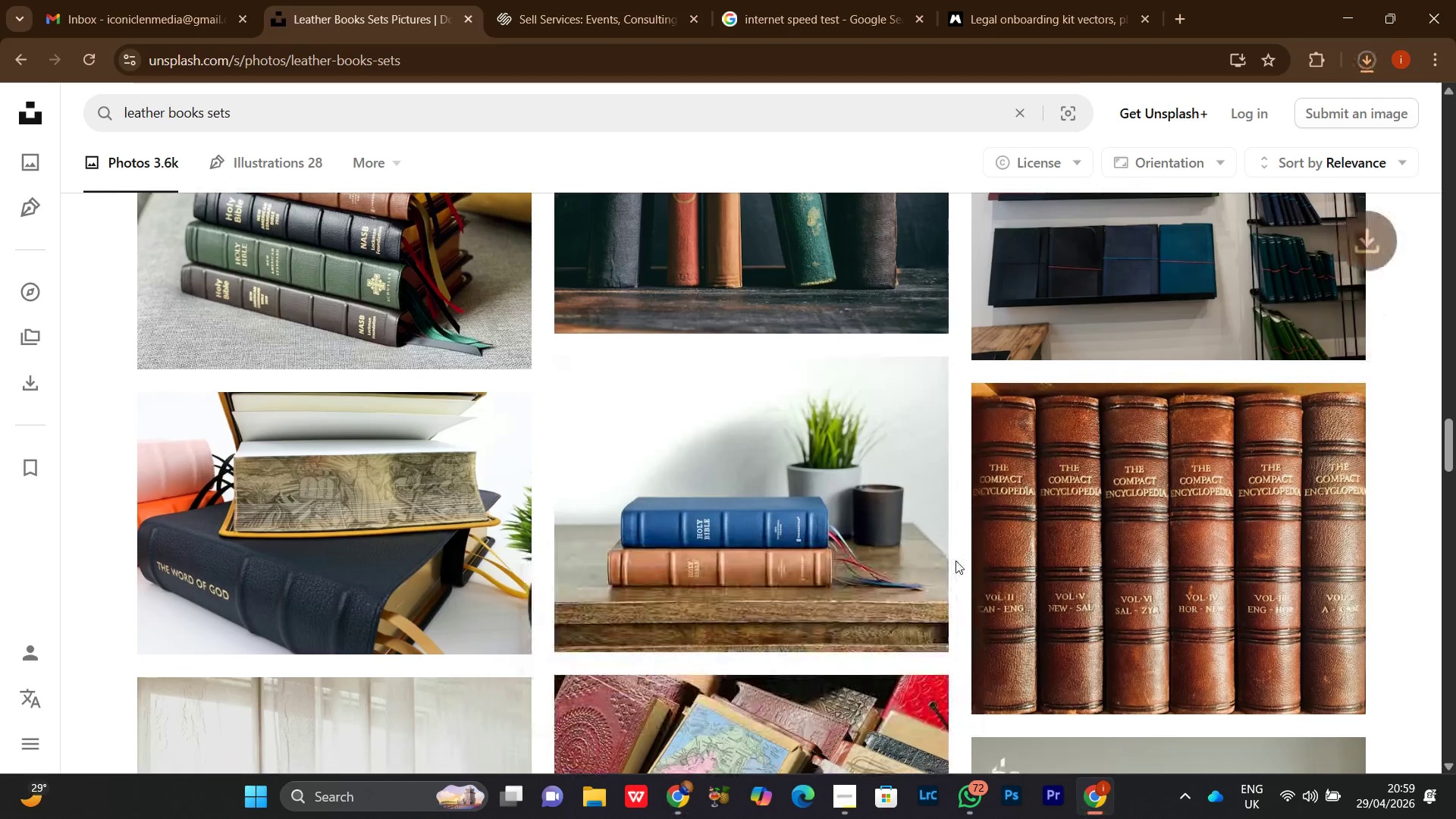 
scroll: coordinate [956, 561], scroll_direction: down, amount: 7.0
 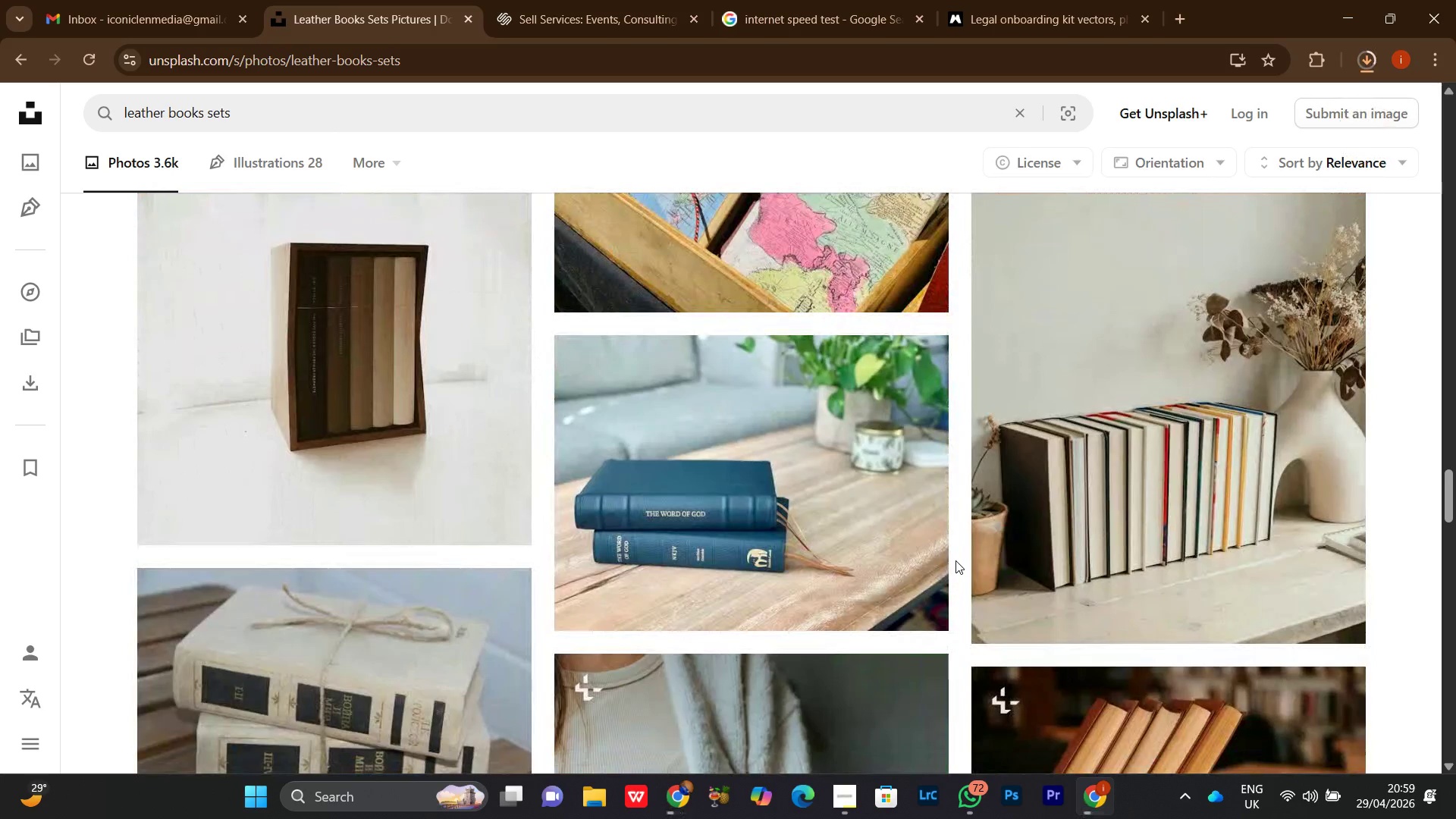 
scroll: coordinate [956, 560], scroll_direction: up, amount: 2.0
 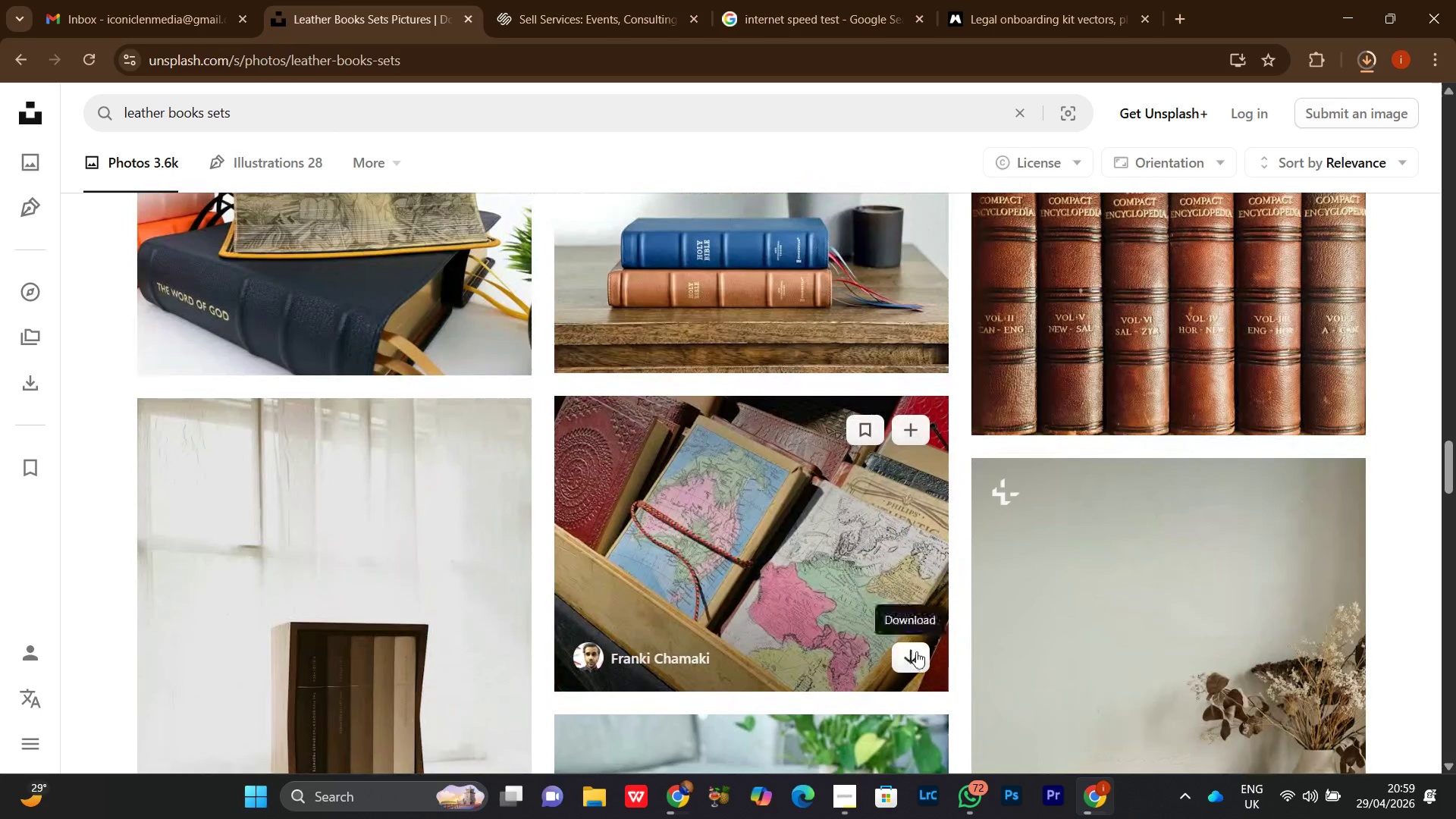 
left_click([915, 663])
 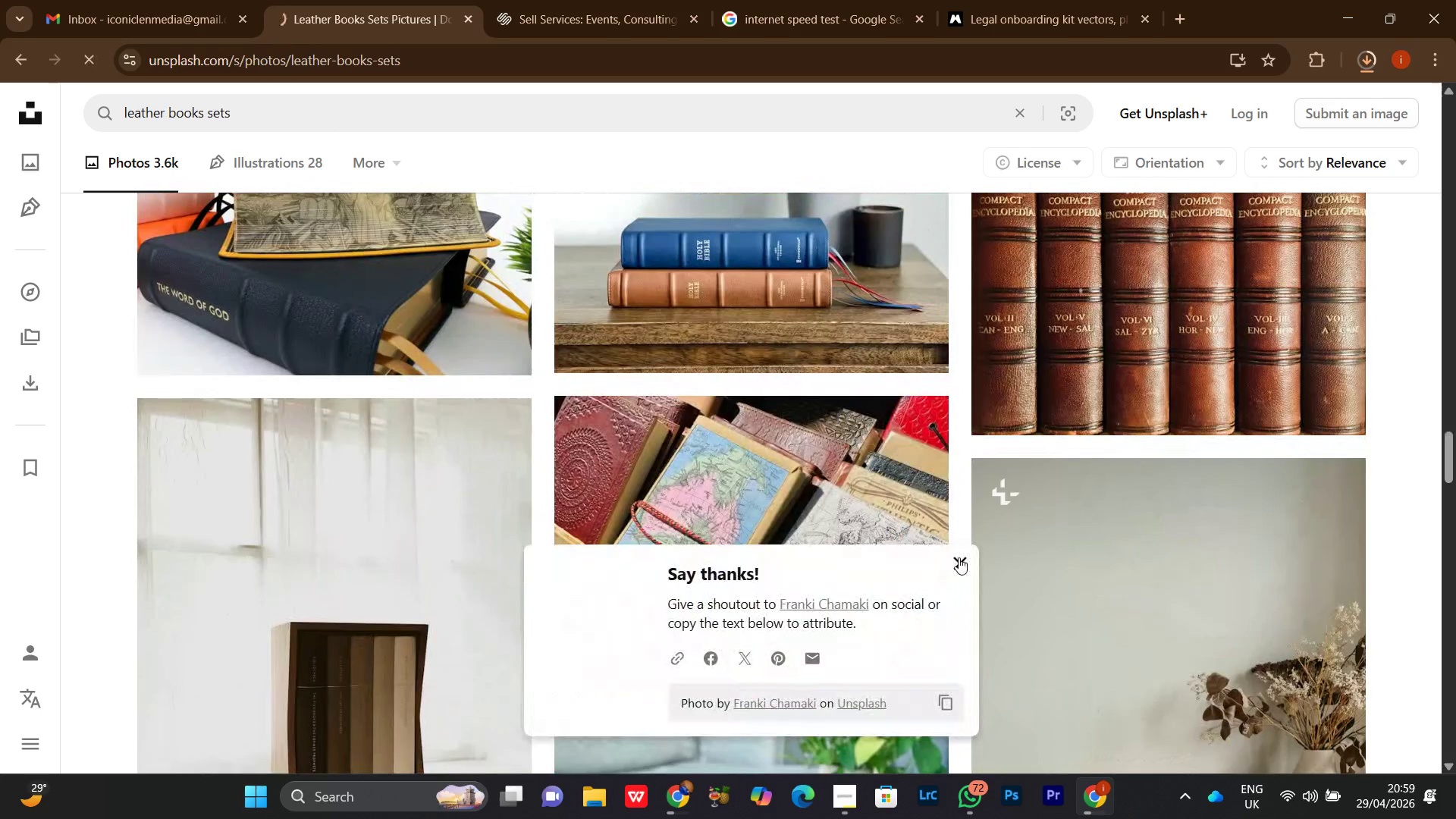 
left_click([959, 557])
 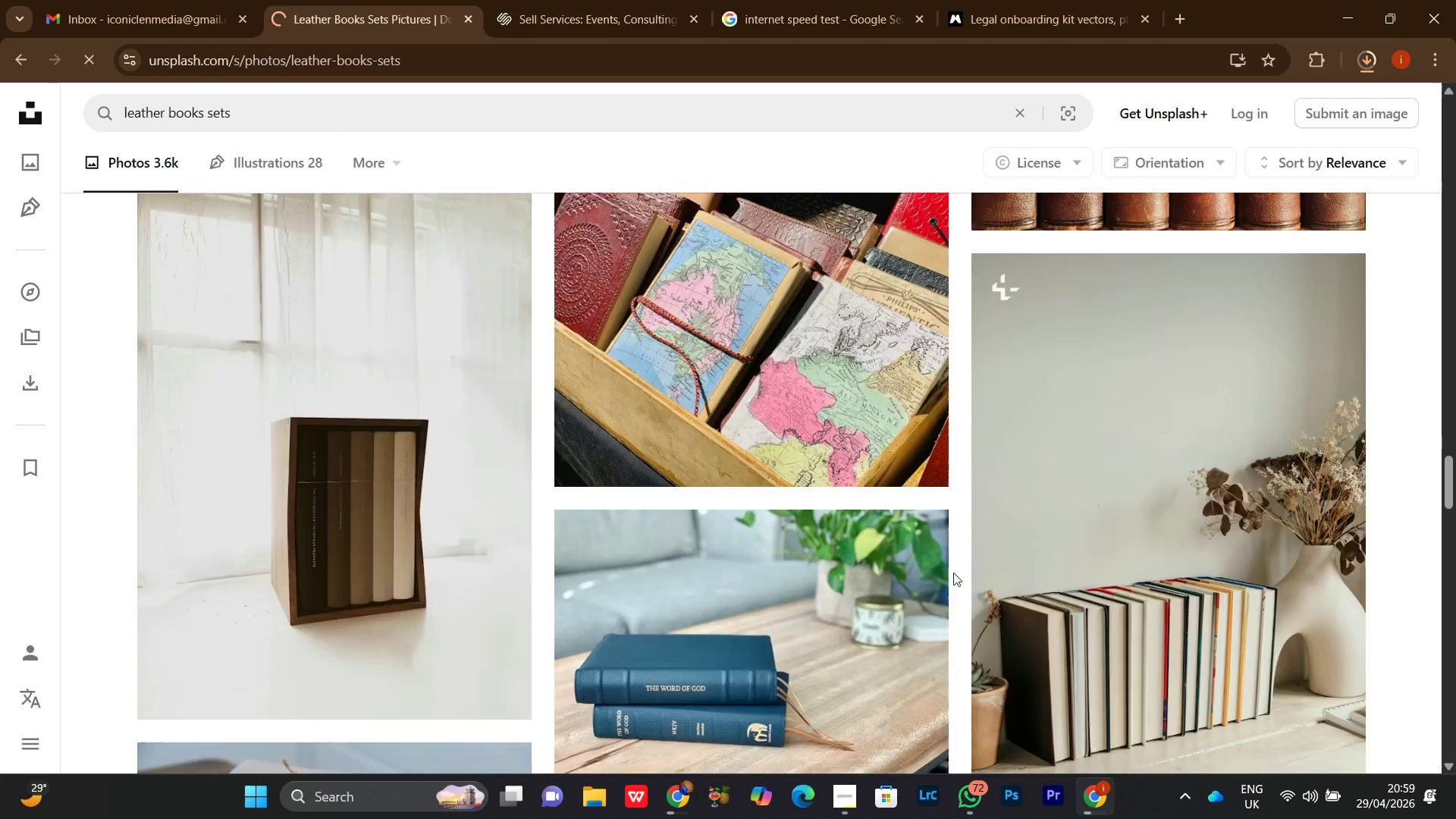 
scroll: coordinate [954, 576], scroll_direction: down, amount: 10.0
 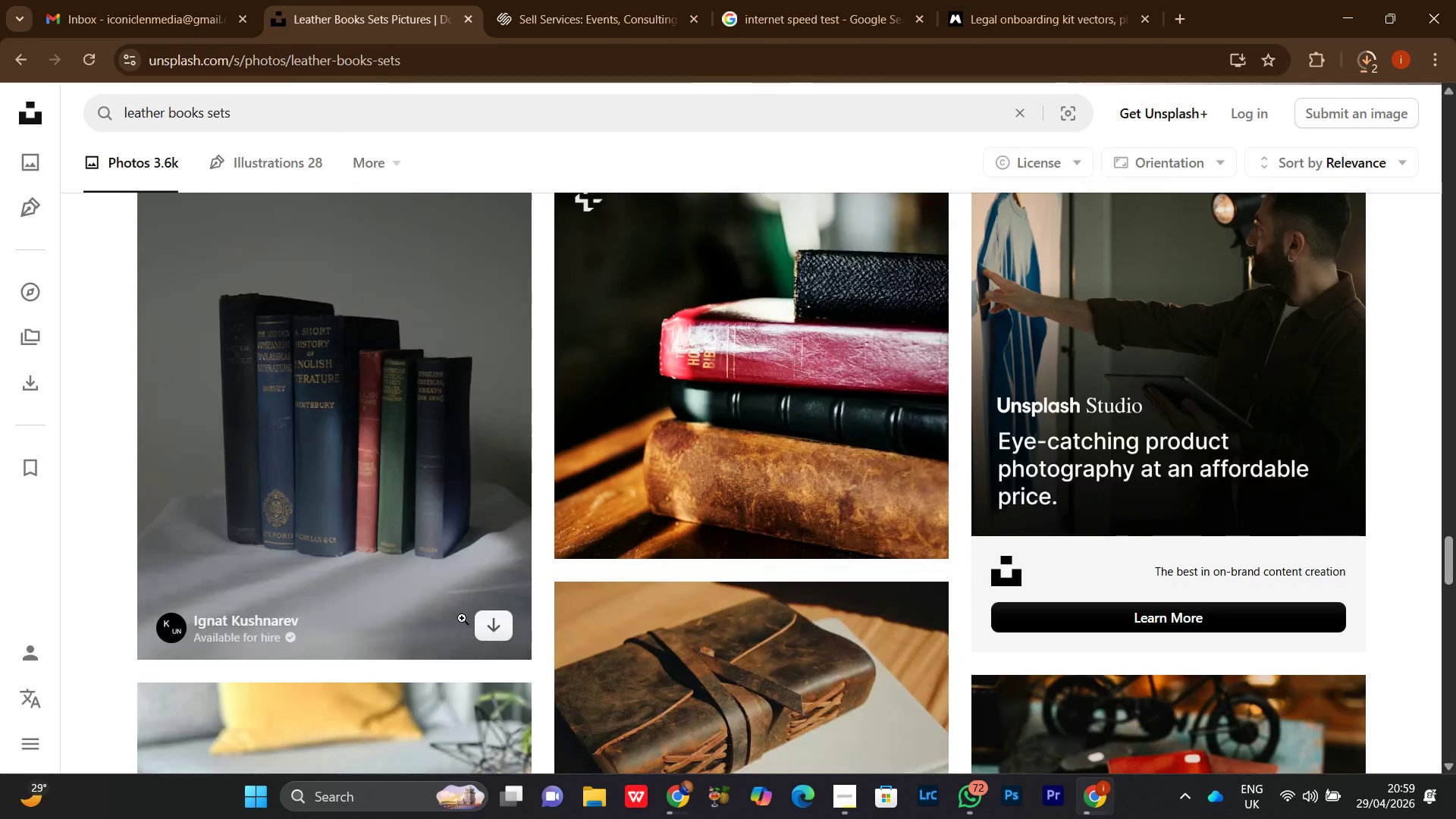 
left_click([492, 634])
 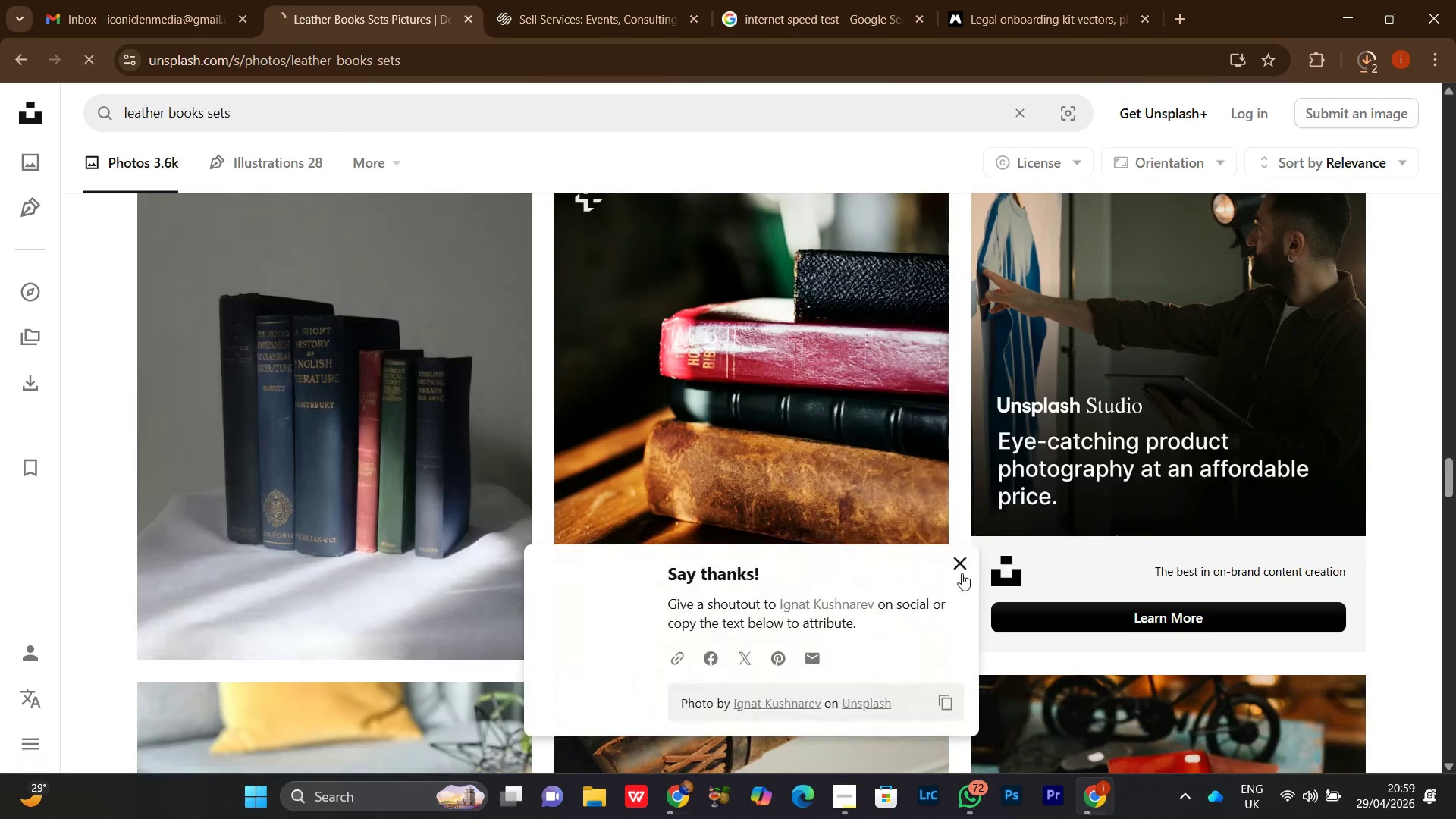 
left_click([965, 564])
 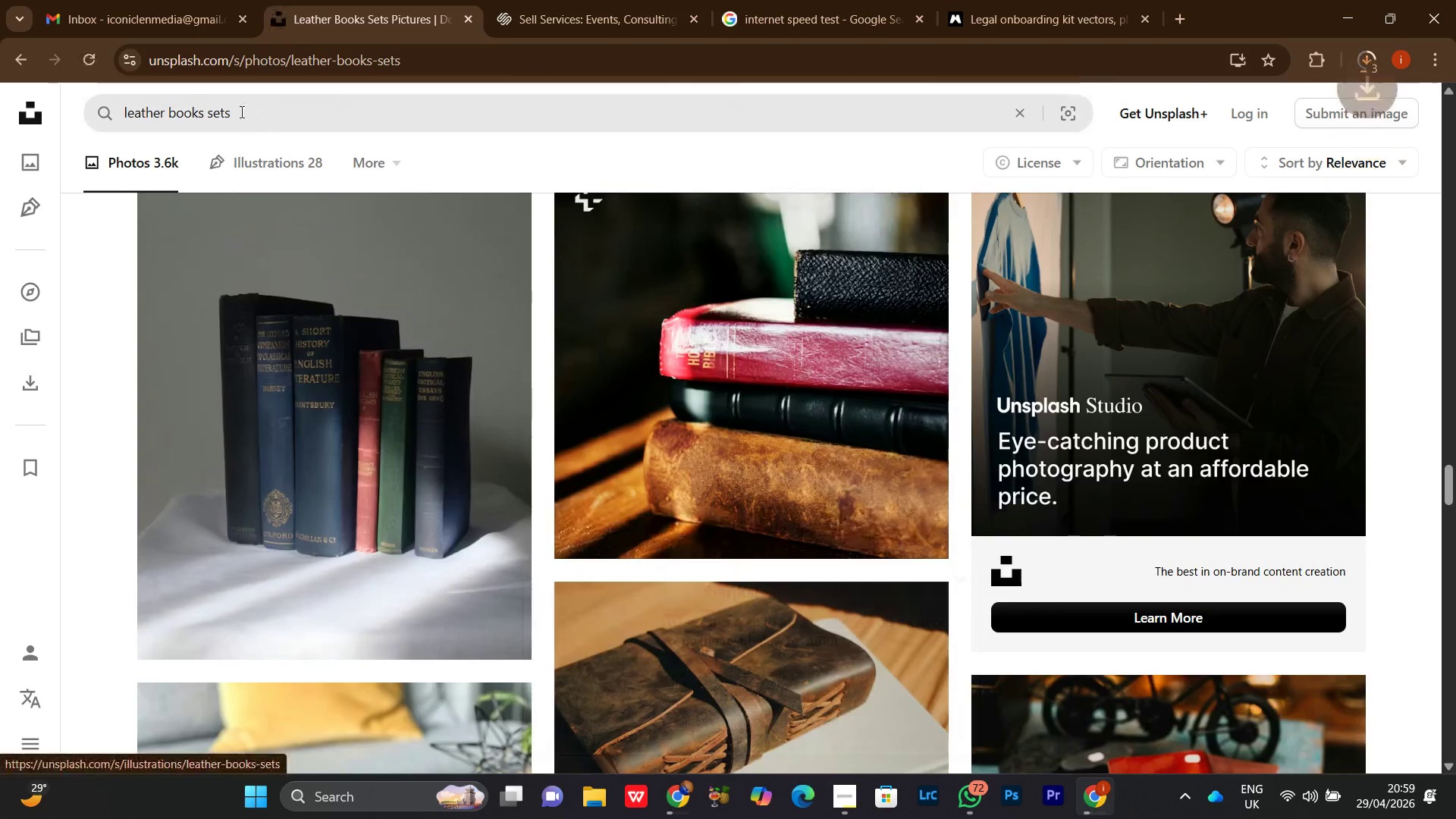 
left_click_drag(start_coordinate=[268, 114], to_coordinate=[135, 115])
 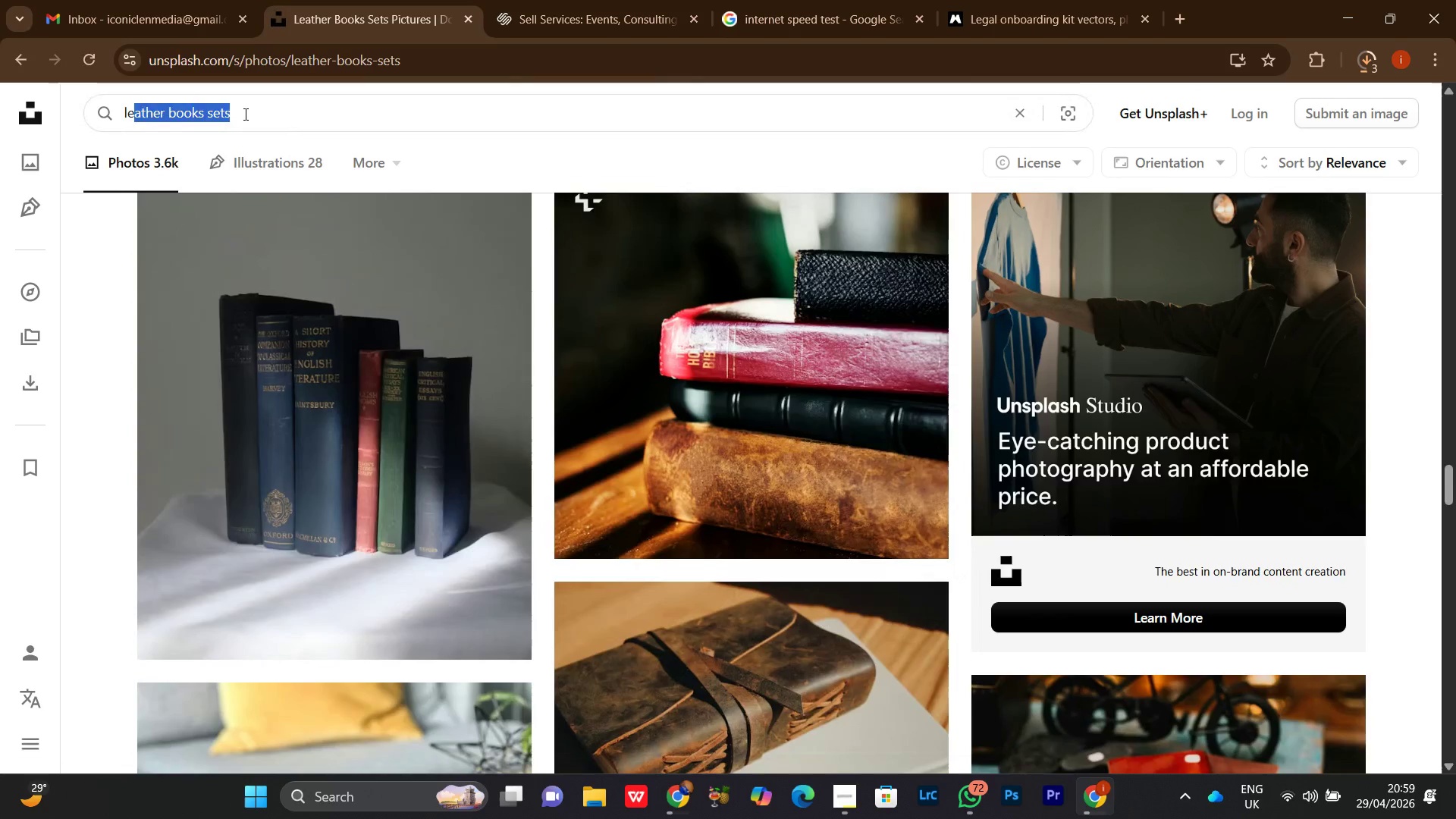 
left_click([244, 114])
 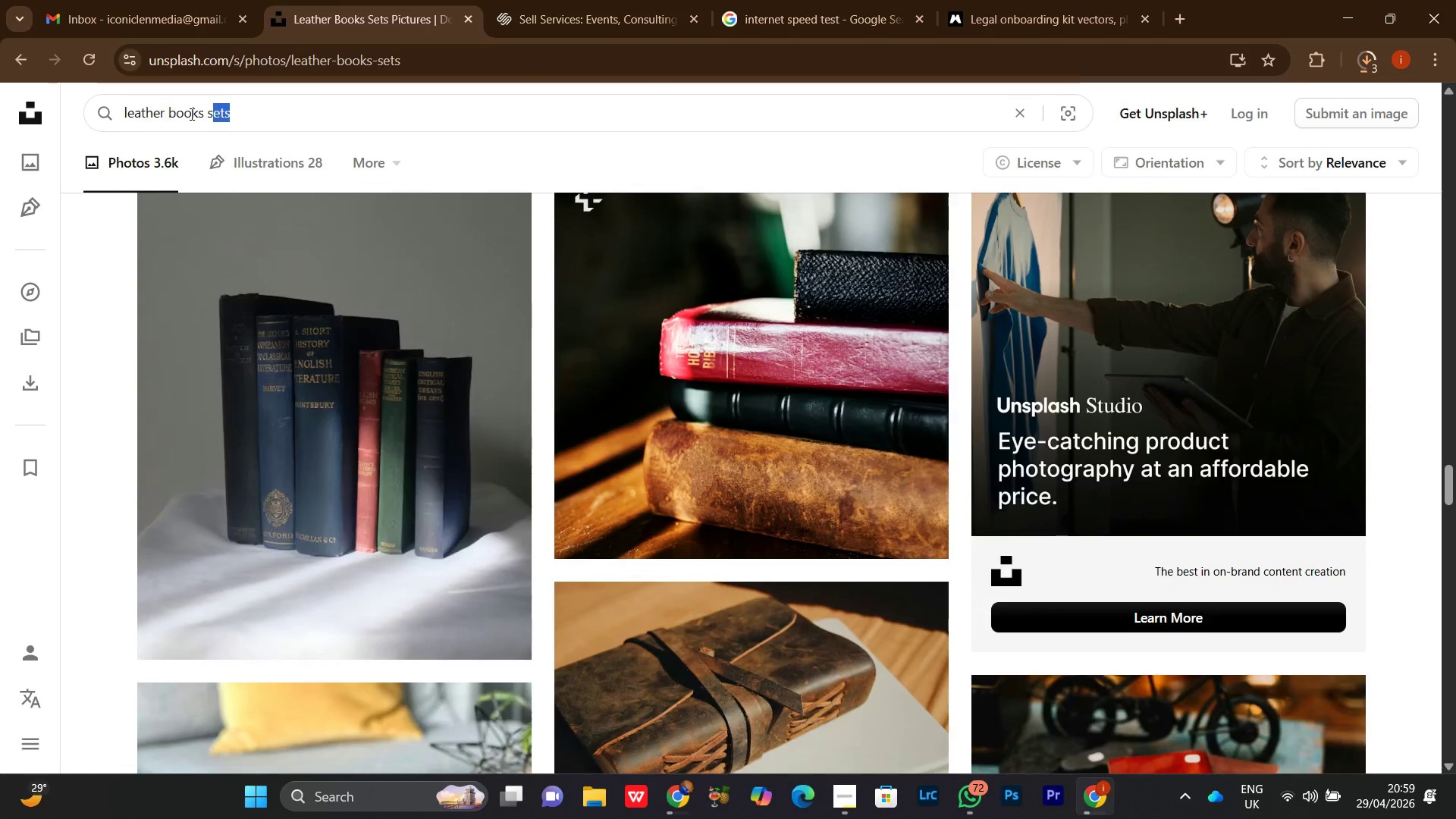 
left_click_drag(start_coordinate=[251, 114], to_coordinate=[106, 119])
 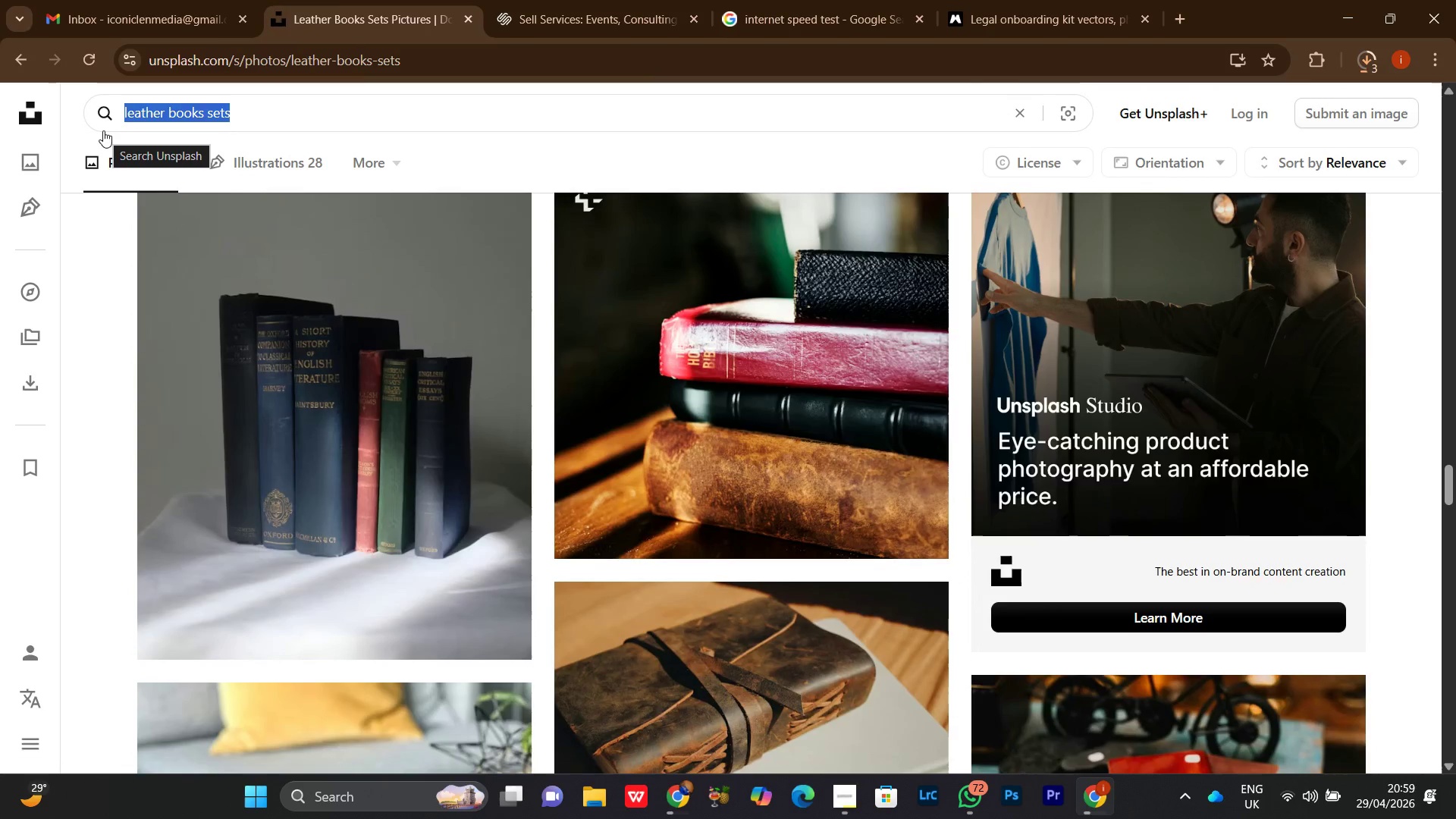 
type(stationary set)
 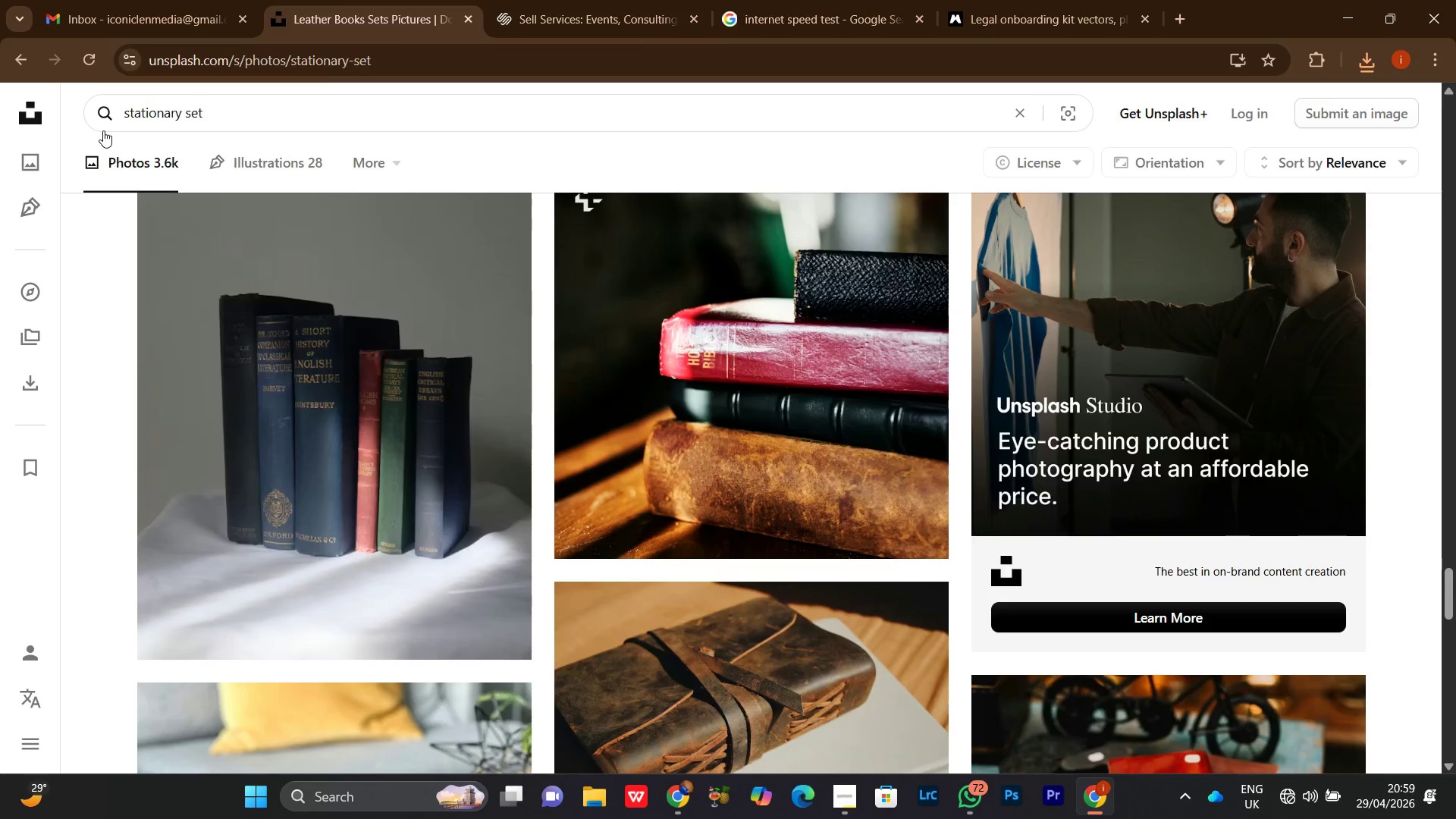 
key(Enter)
 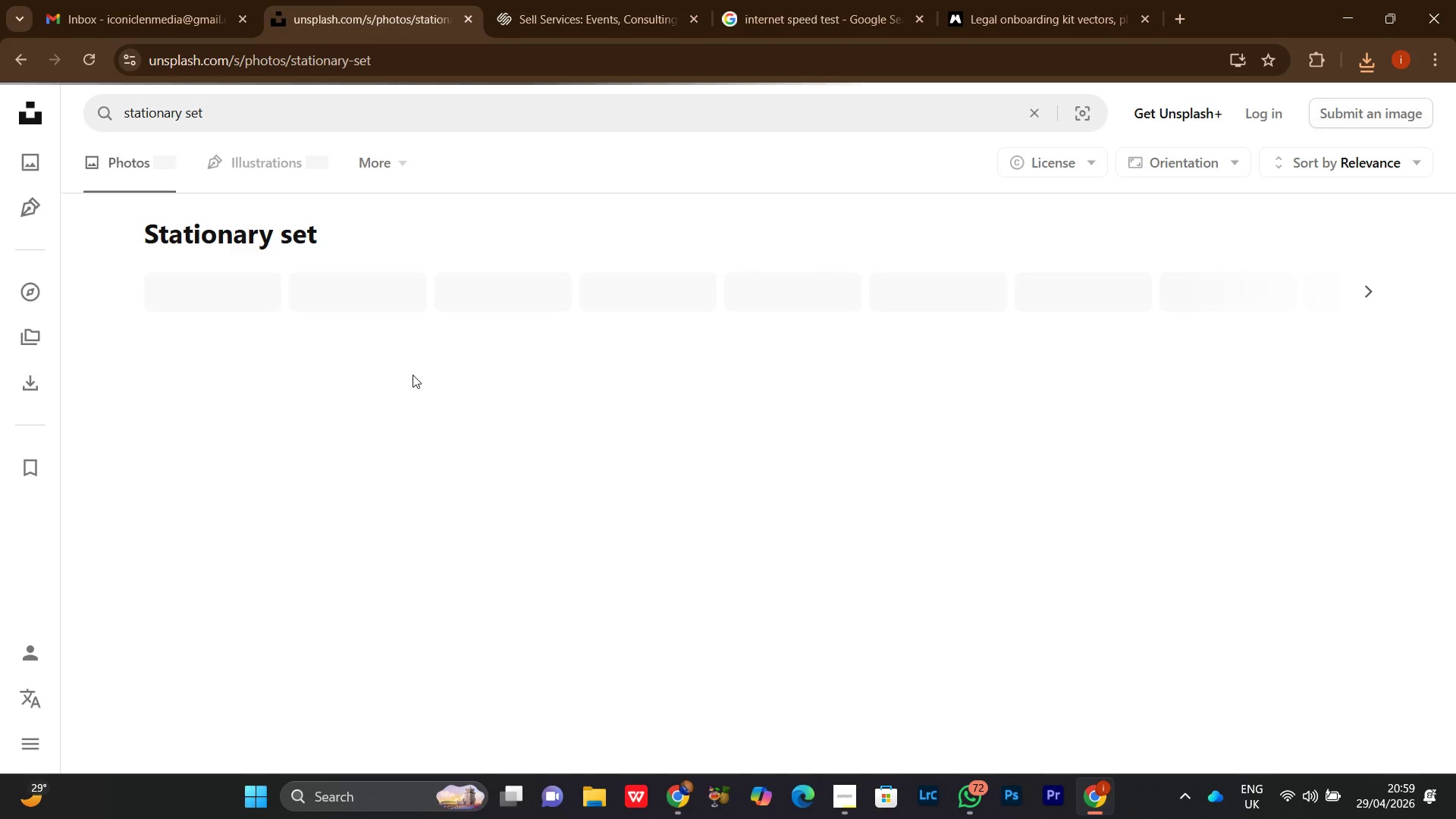 
wait(11.56)
 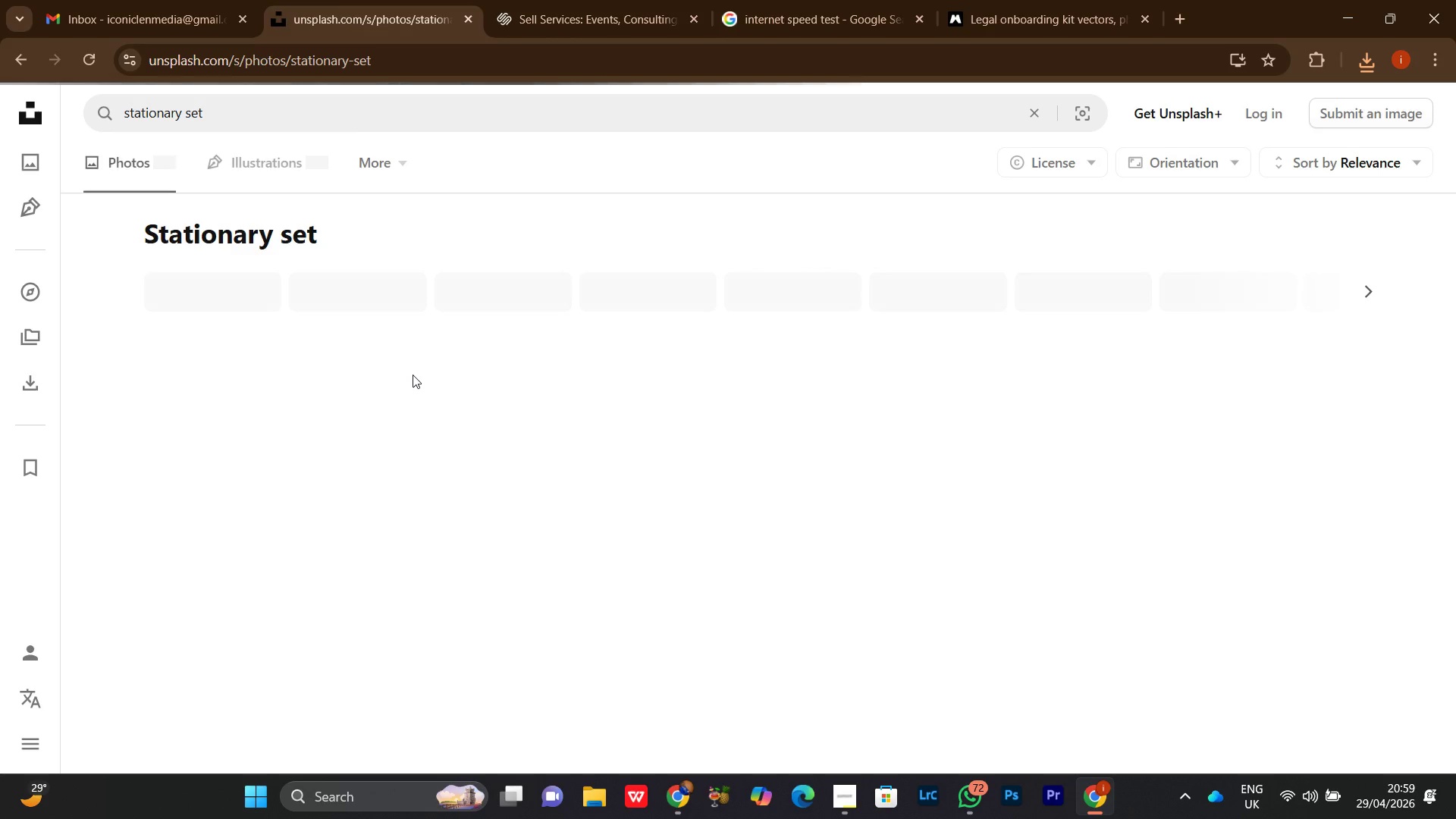 
scroll: coordinate [956, 424], scroll_direction: down, amount: 5.0
 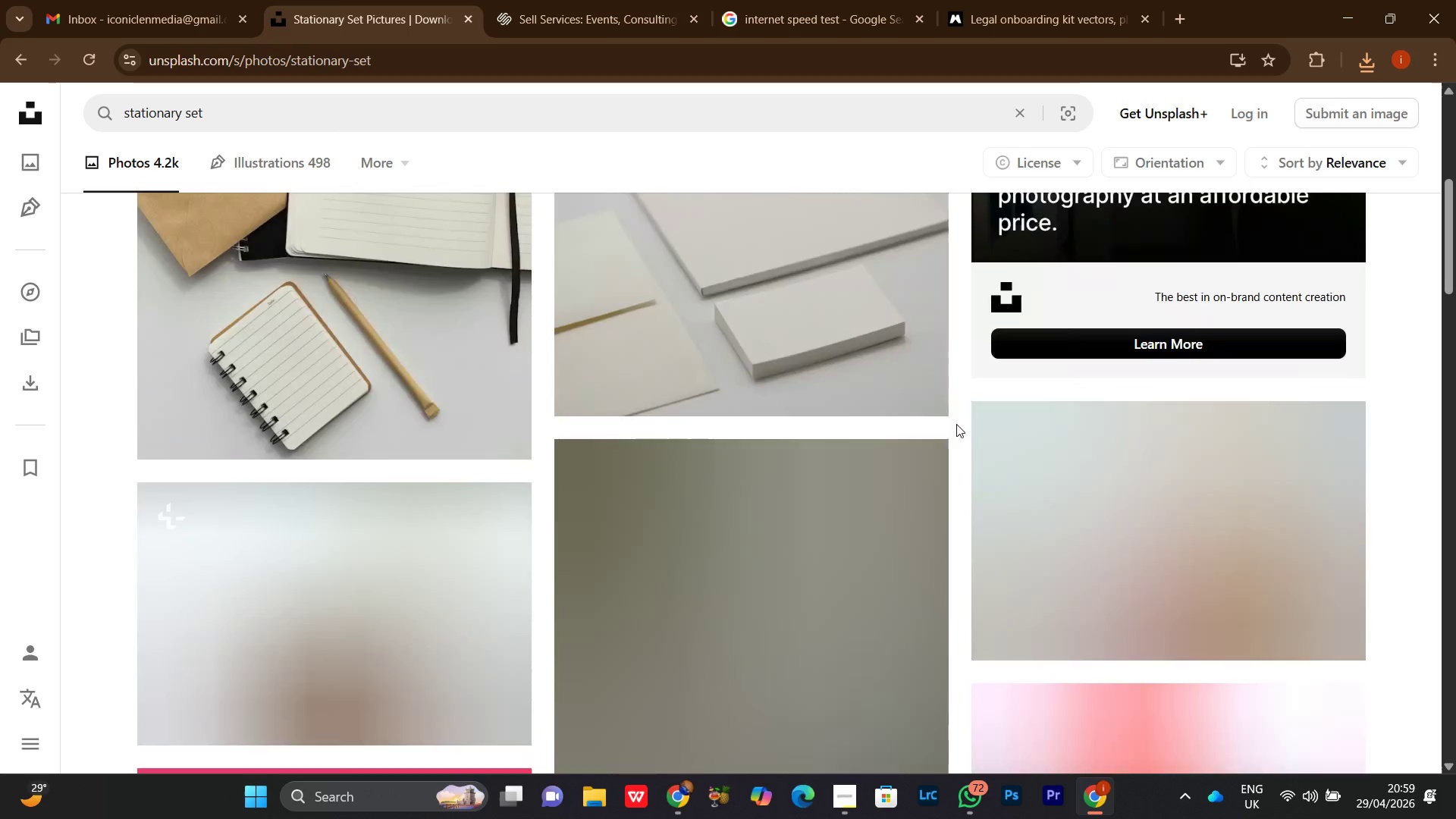 
scroll: coordinate [957, 425], scroll_direction: up, amount: 4.0